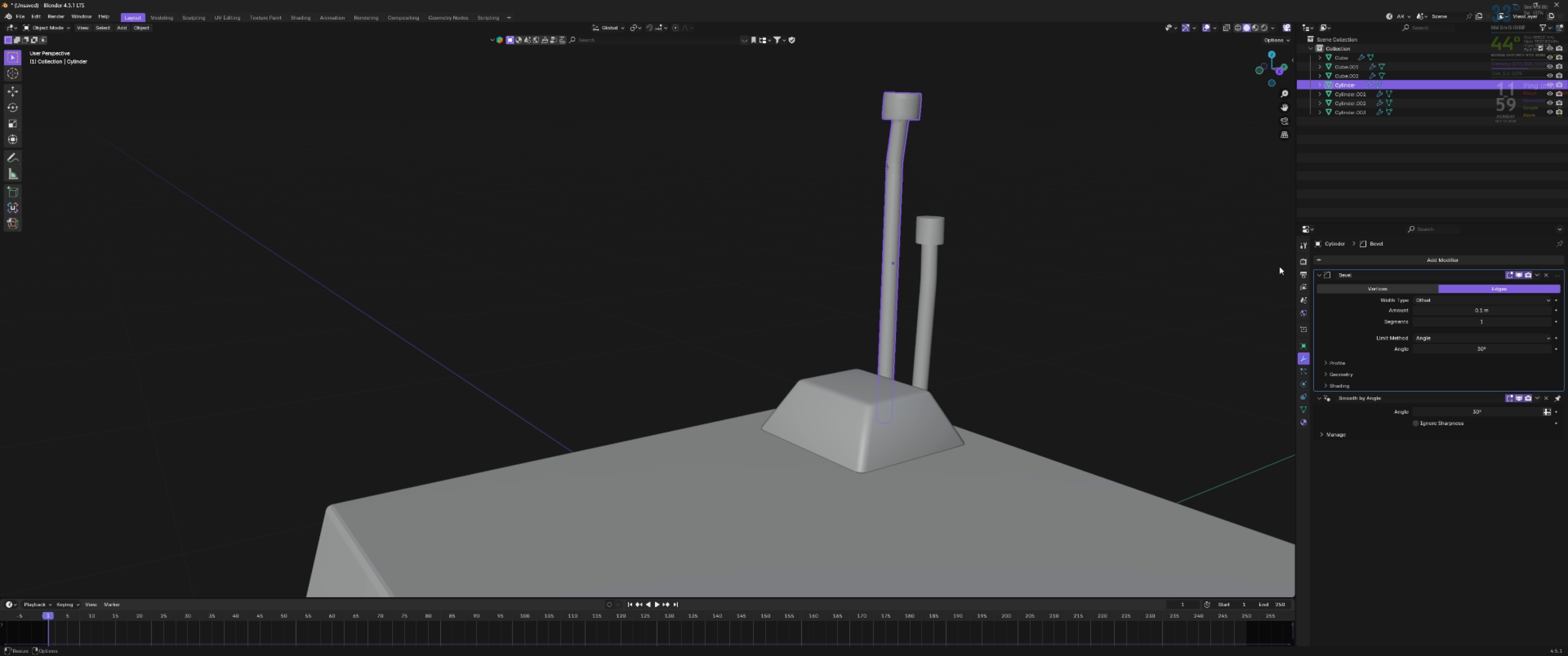 
hold_key(key=ShiftLeft, duration=0.36)
 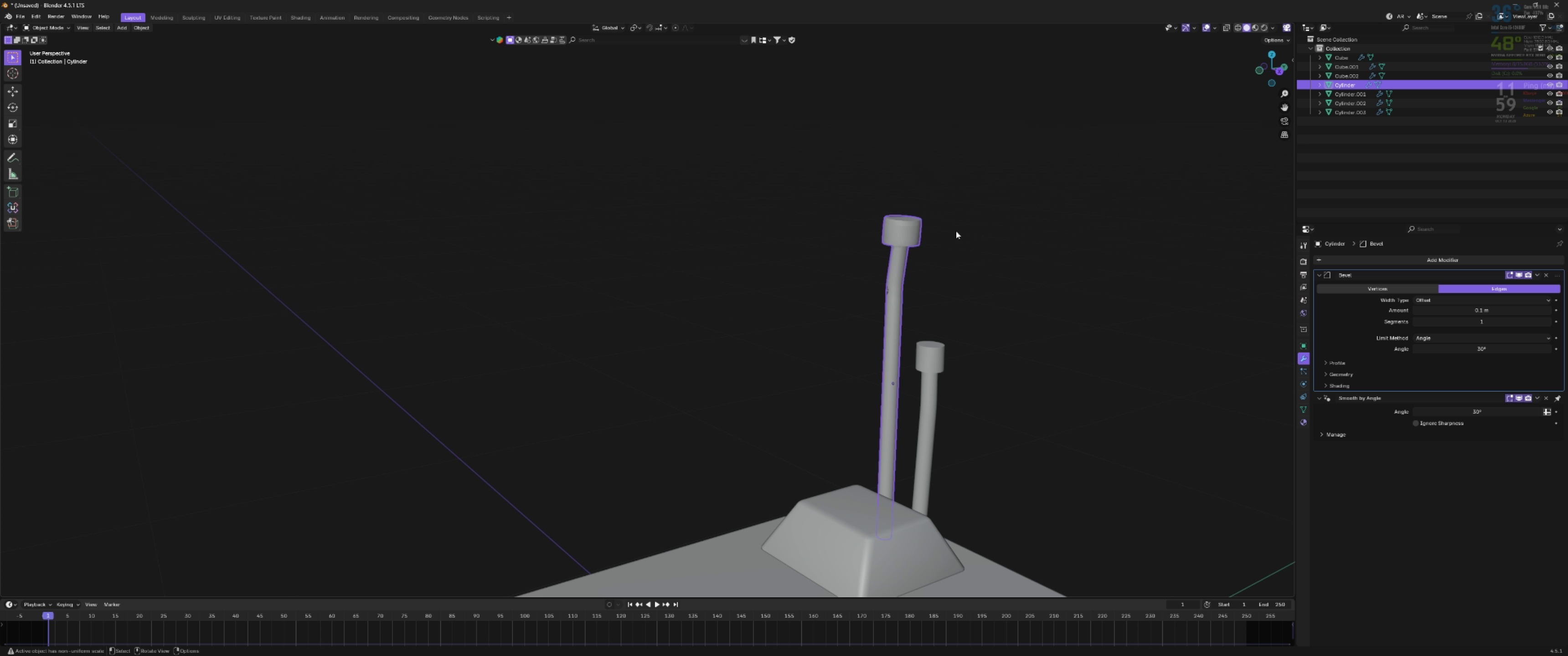 
scroll: coordinate [947, 218], scroll_direction: up, amount: 3.0
 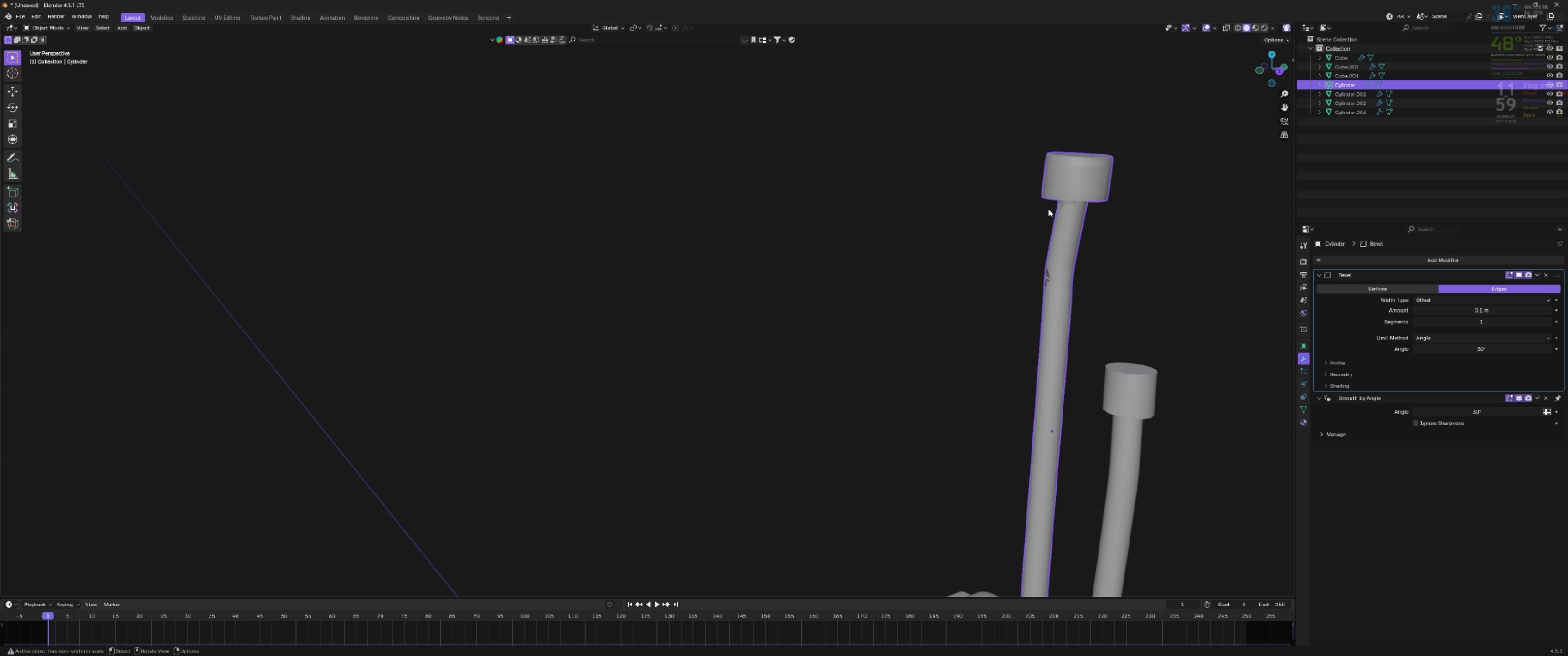 
hold_key(key=ShiftLeft, duration=0.38)
 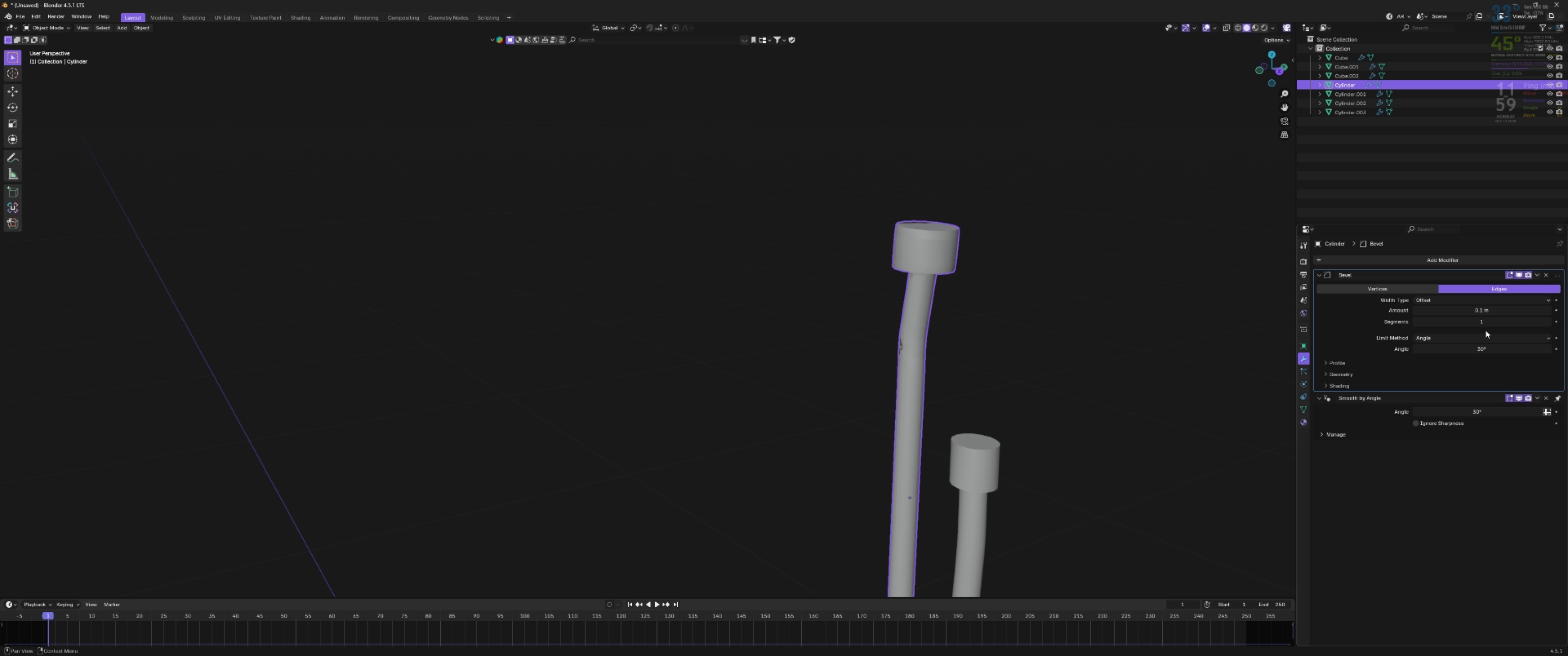 
left_click_drag(start_coordinate=[1492, 309], to_coordinate=[290, 310])
 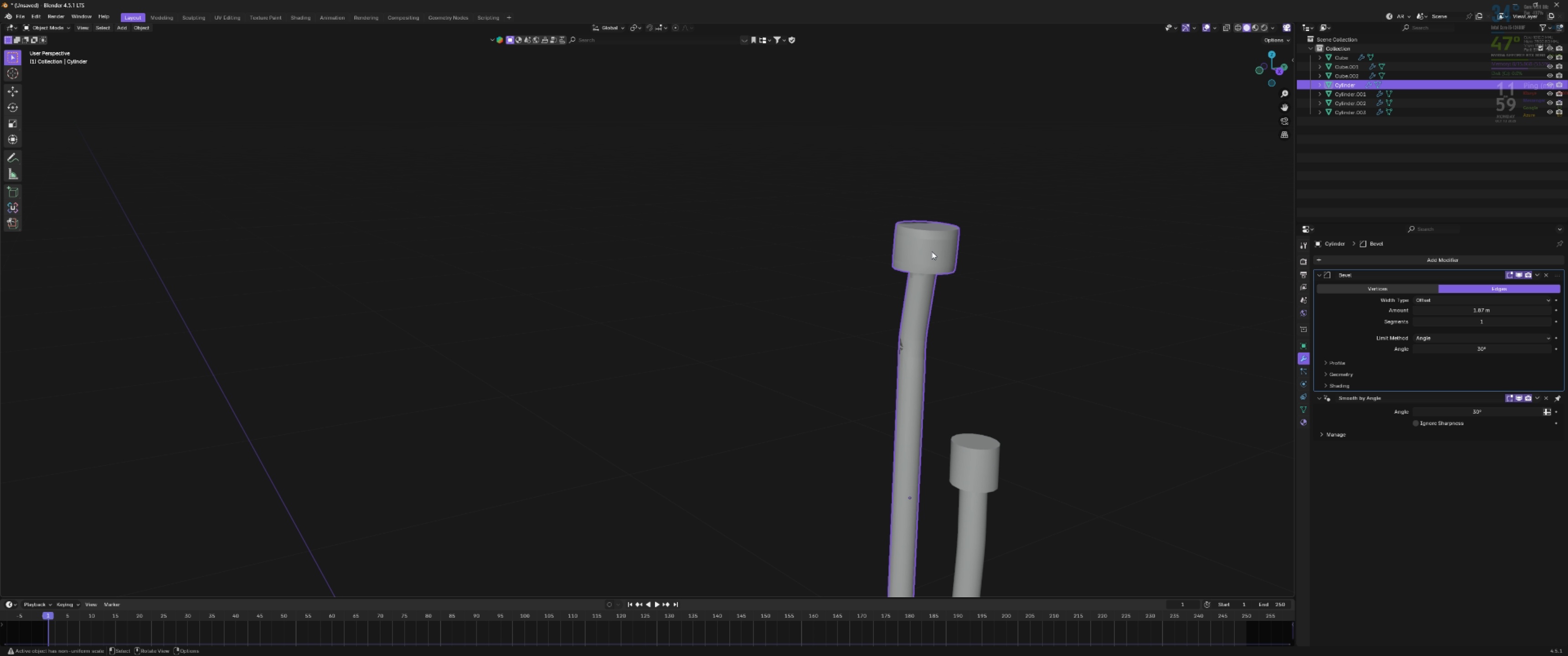 
key(Control+A)
 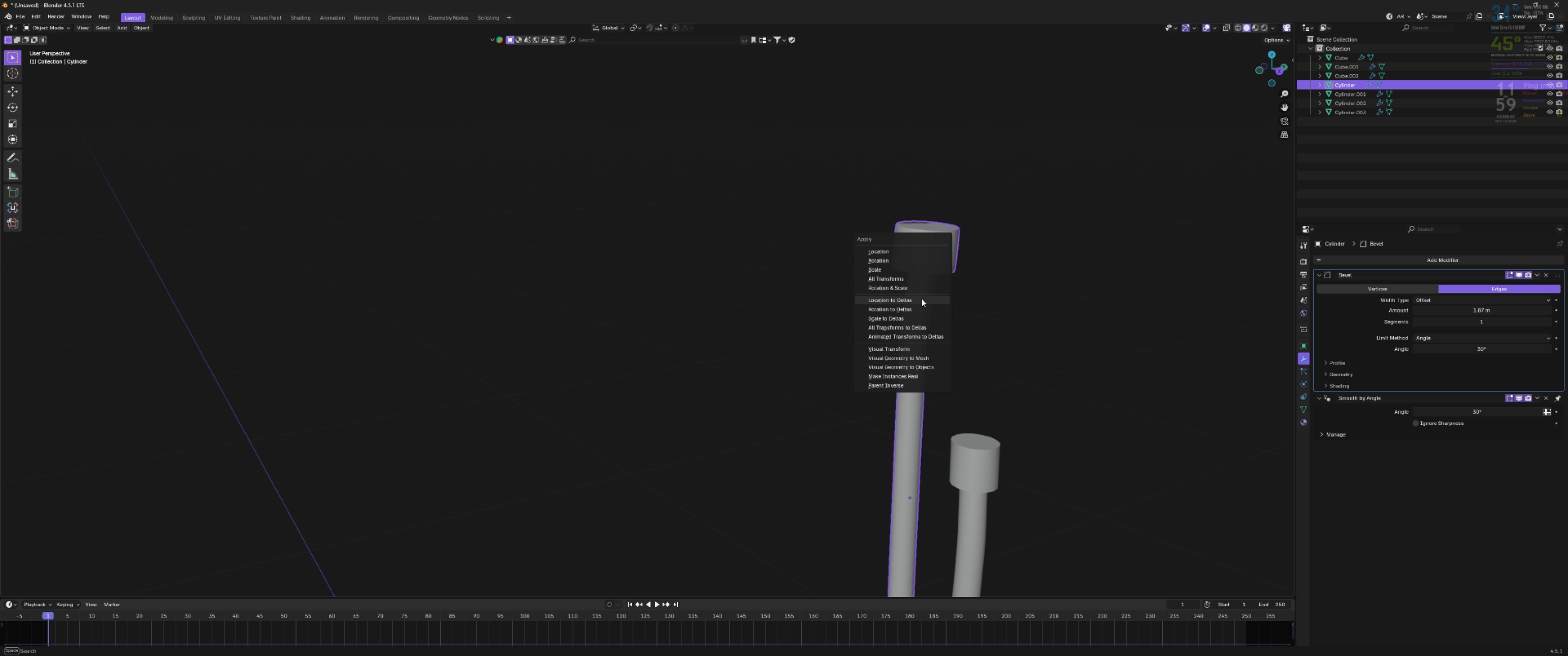 
left_click([924, 278])
 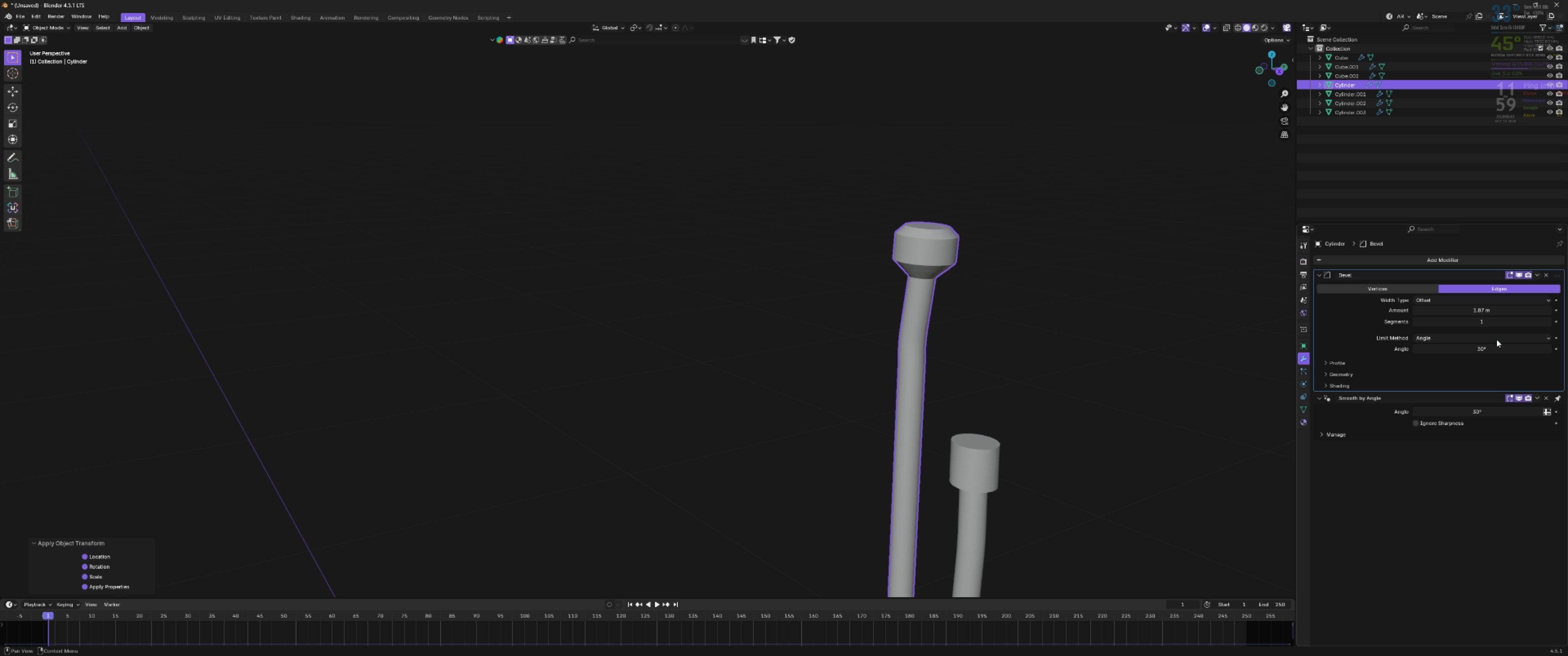 
hold_key(key=ShiftLeft, duration=0.75)
left_click_drag(start_coordinate=[1506, 313], to_coordinate=[1389, 323])
 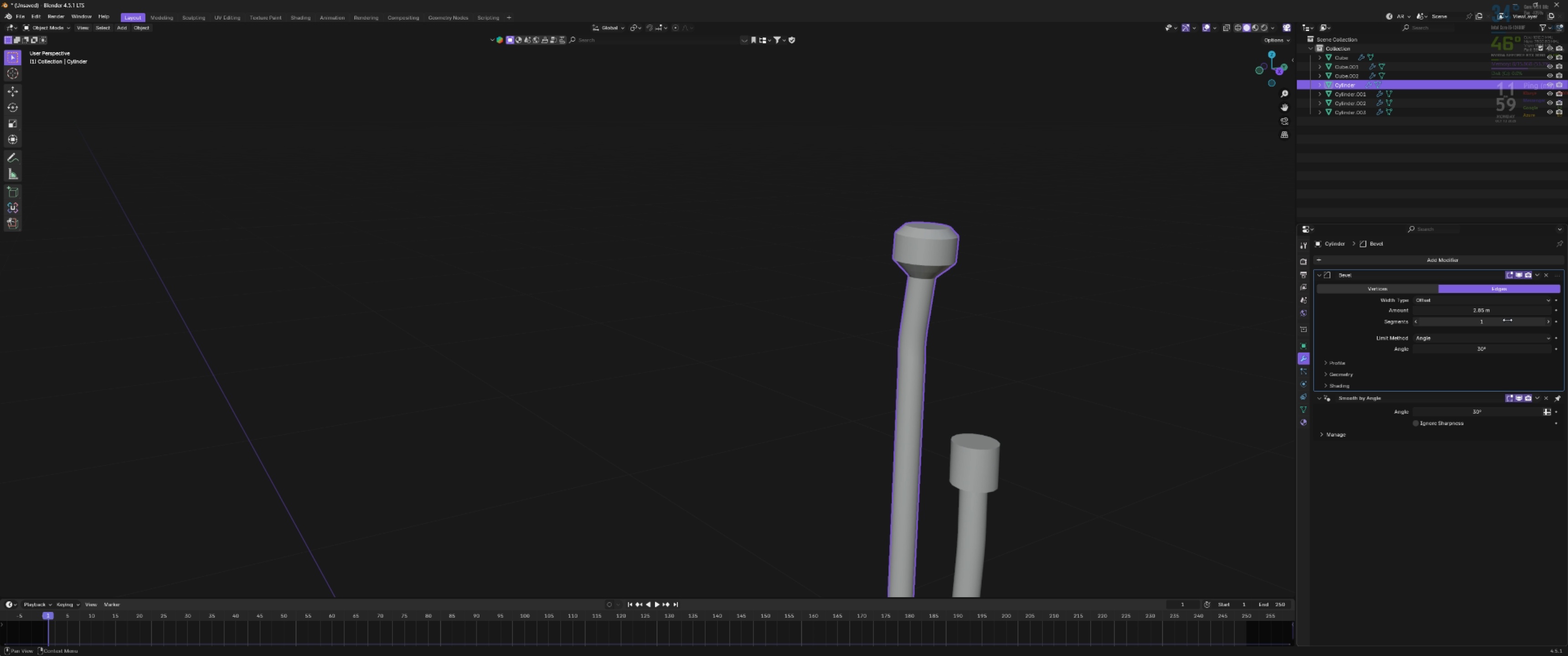 
hold_key(key=ShiftLeft, duration=0.59)
 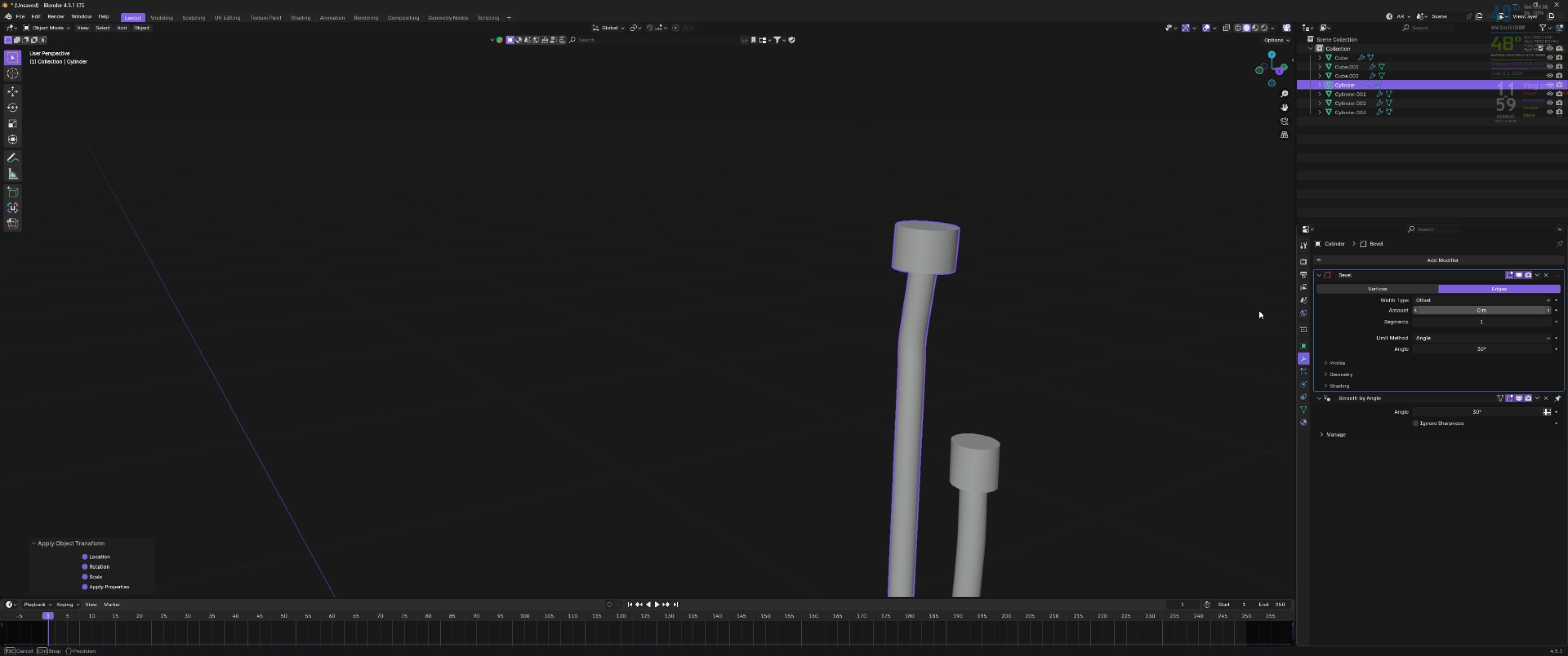 
hold_key(key=ControlLeft, duration=1.53)
 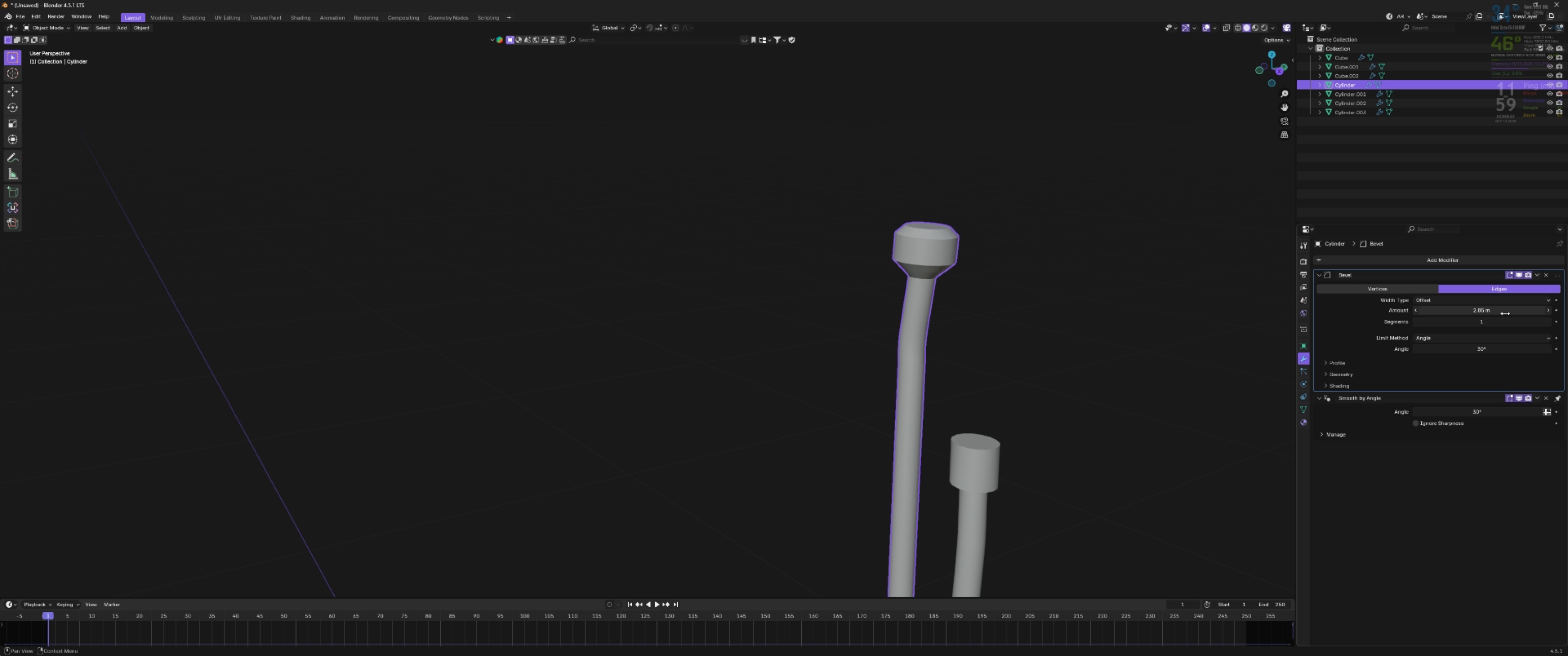 
hold_key(key=ControlLeft, duration=0.48)
 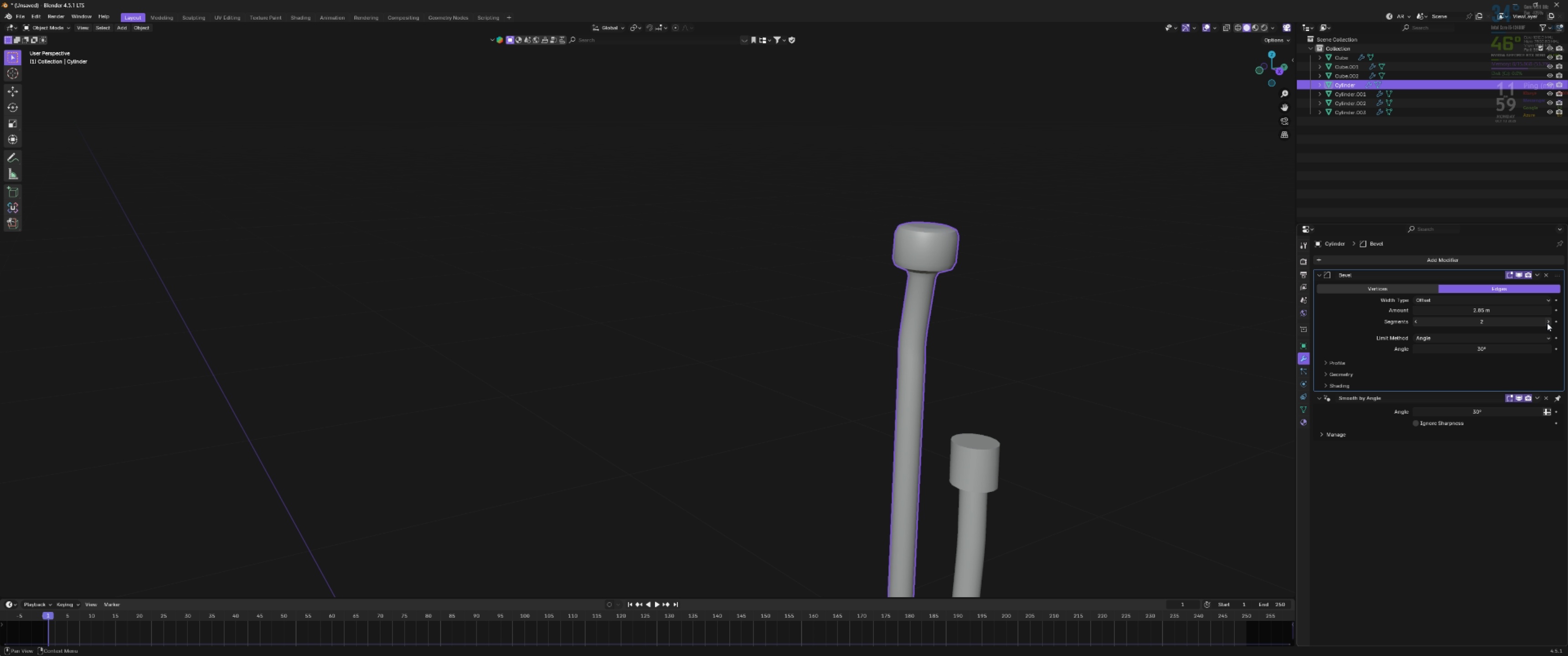 
double_click([1547, 323])
 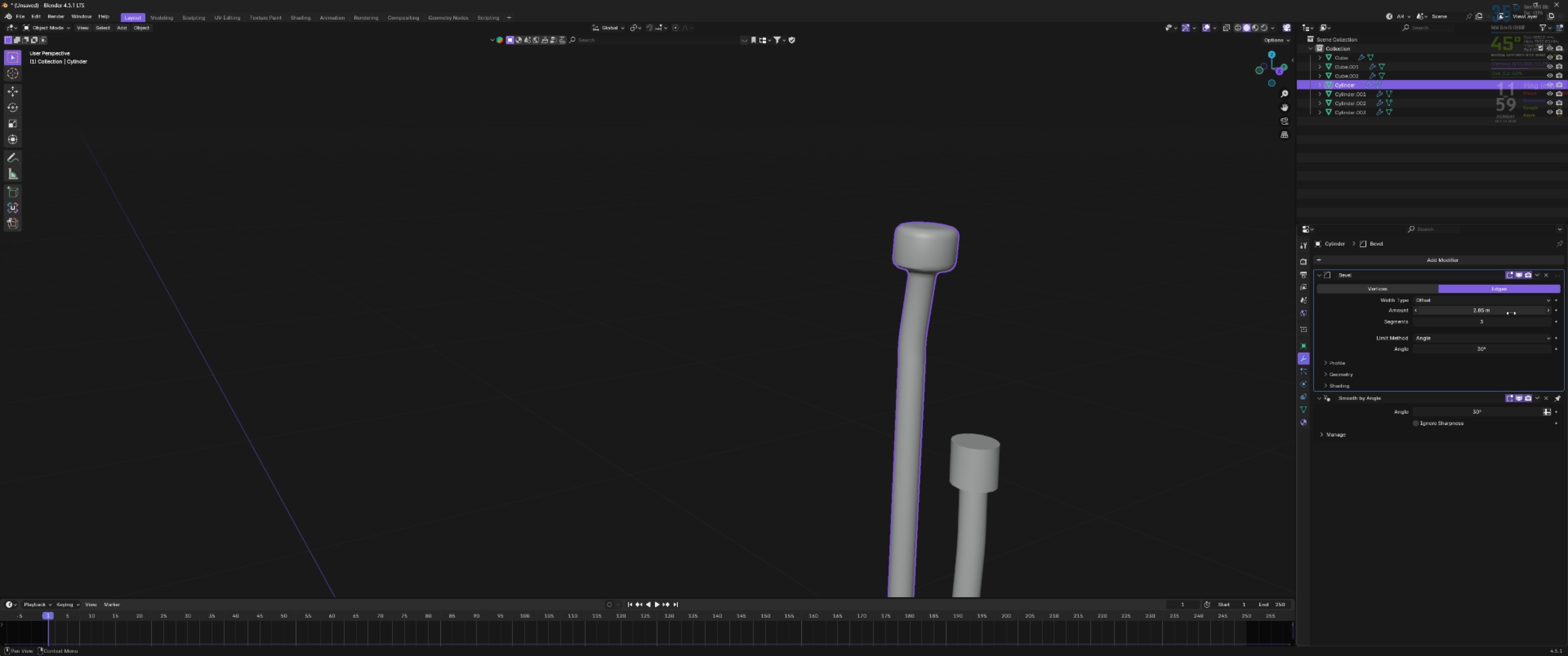 
left_click_drag(start_coordinate=[1511, 313], to_coordinate=[1047, 234])
 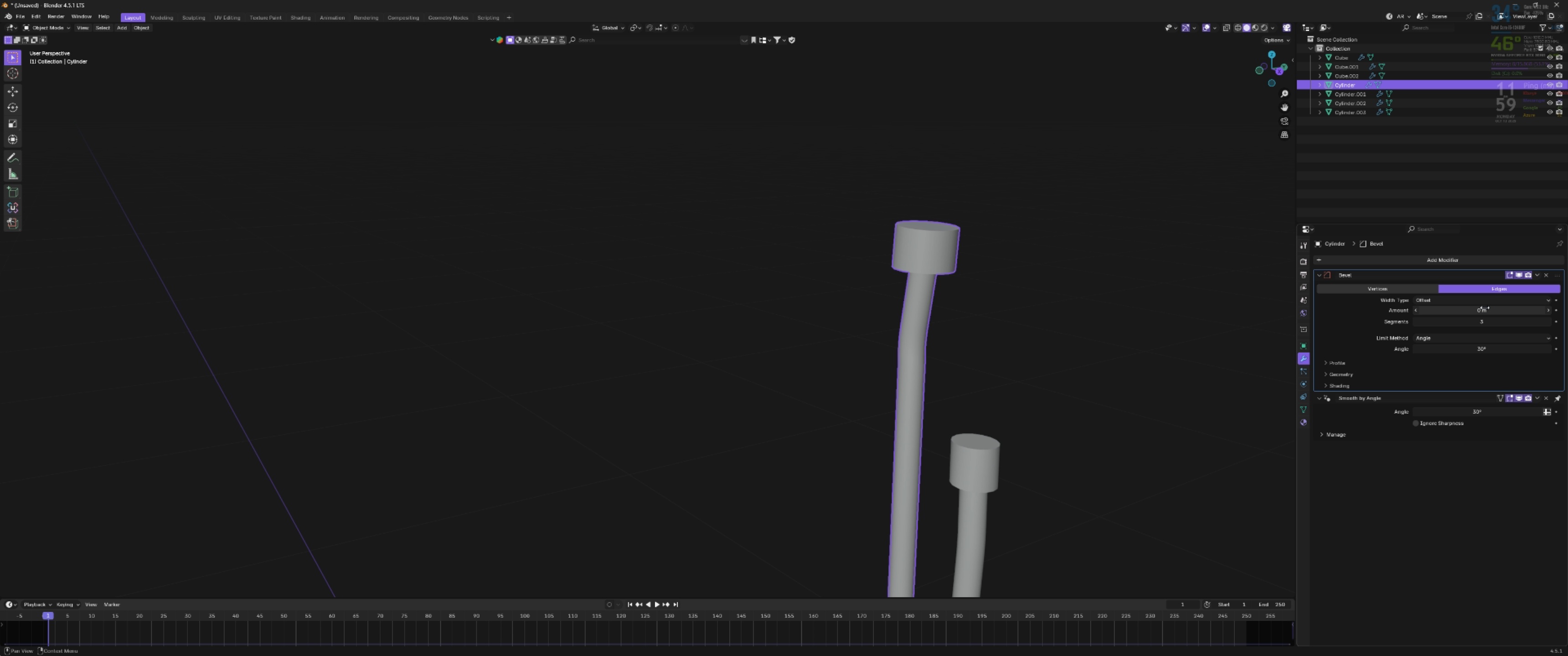 
hold_key(key=ShiftLeft, duration=1.54)
 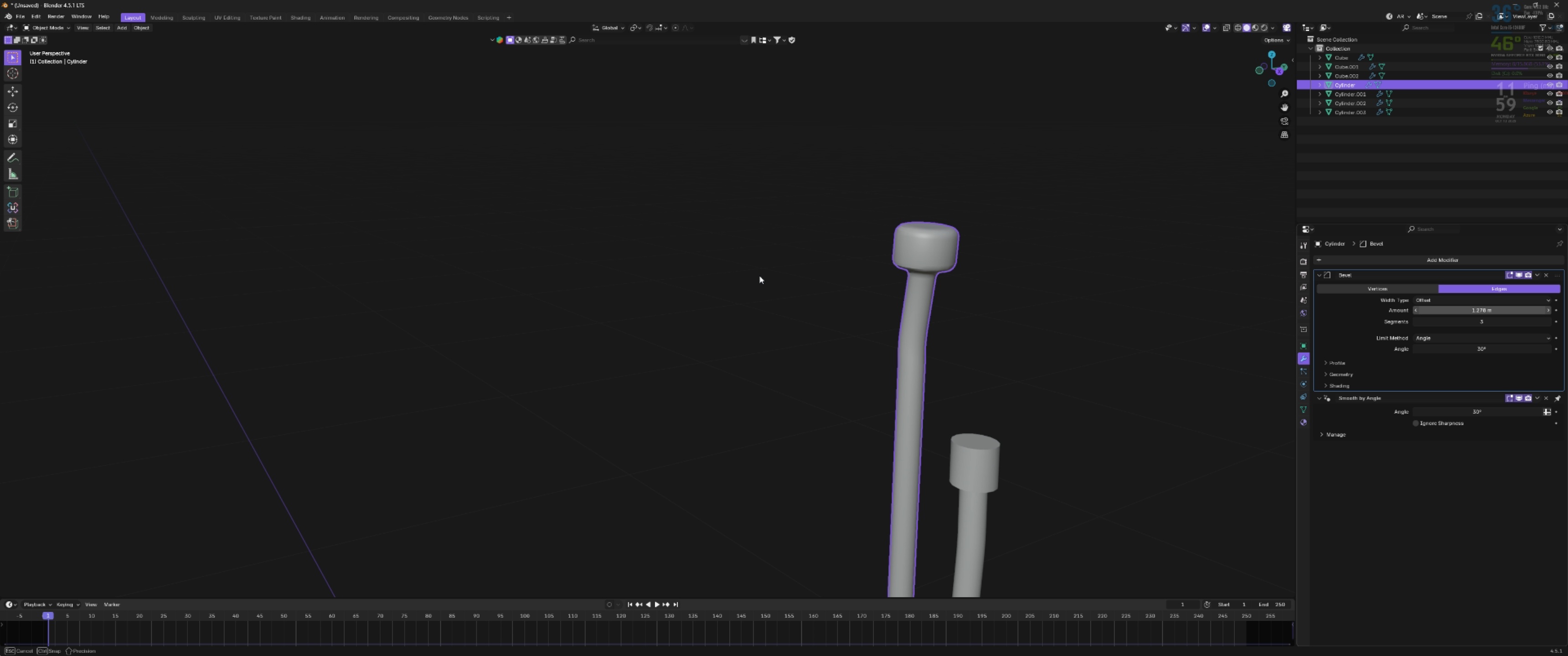 
hold_key(key=ShiftLeft, duration=1.51)
 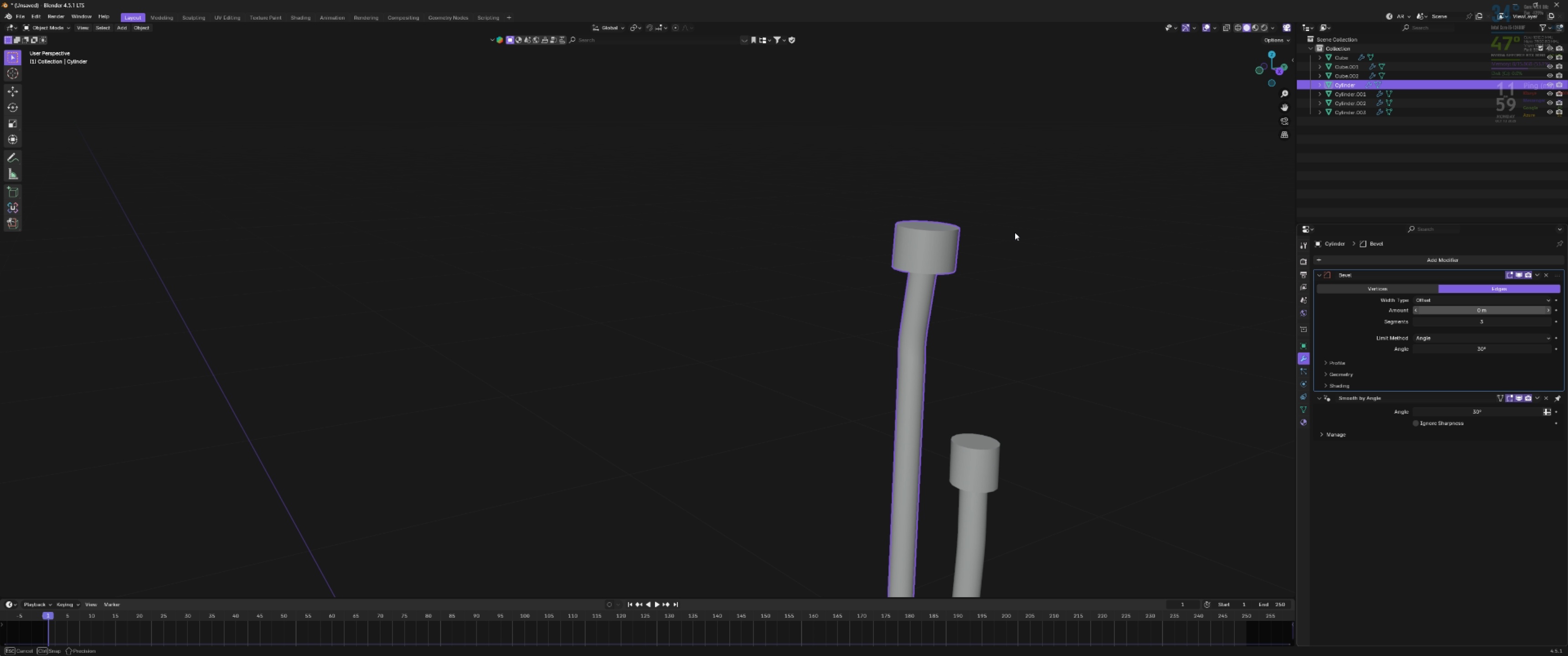 
hold_key(key=ShiftLeft, duration=0.33)
 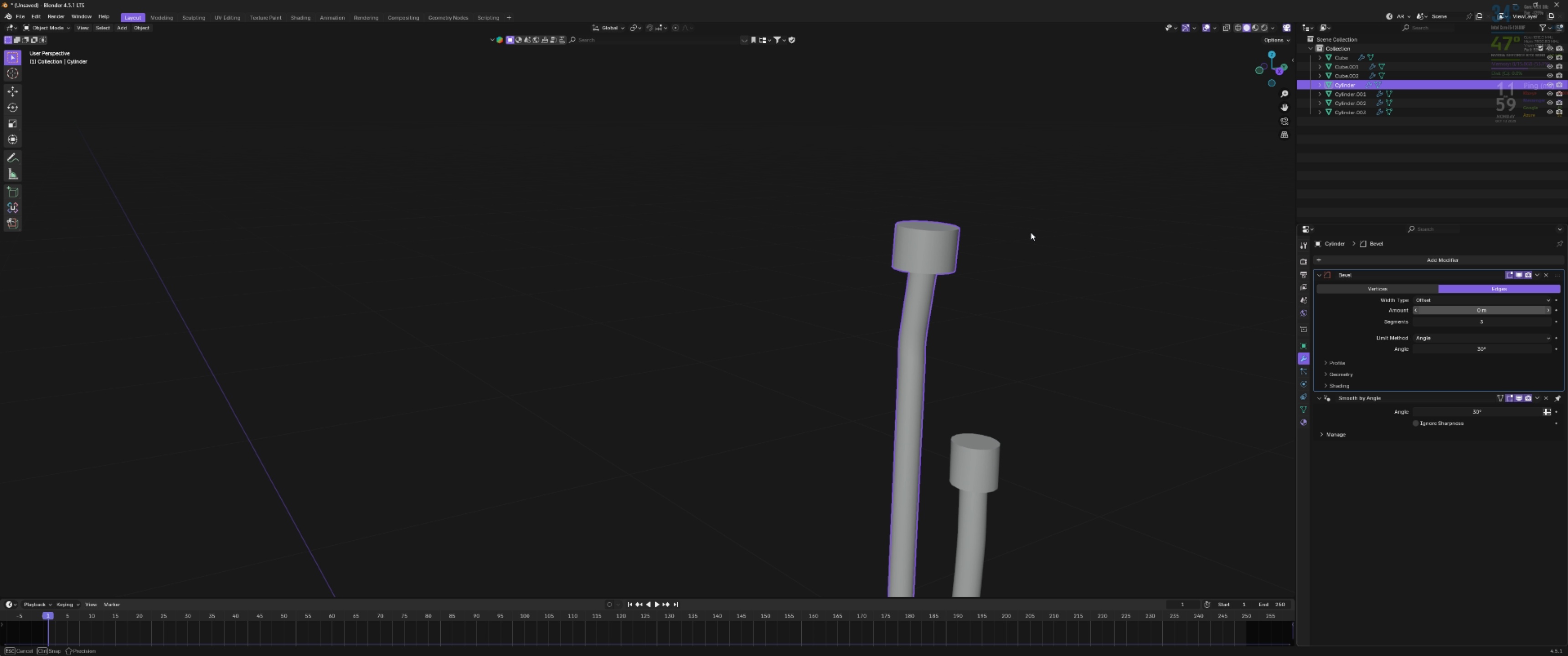 
hold_key(key=ControlLeft, duration=1.48)
 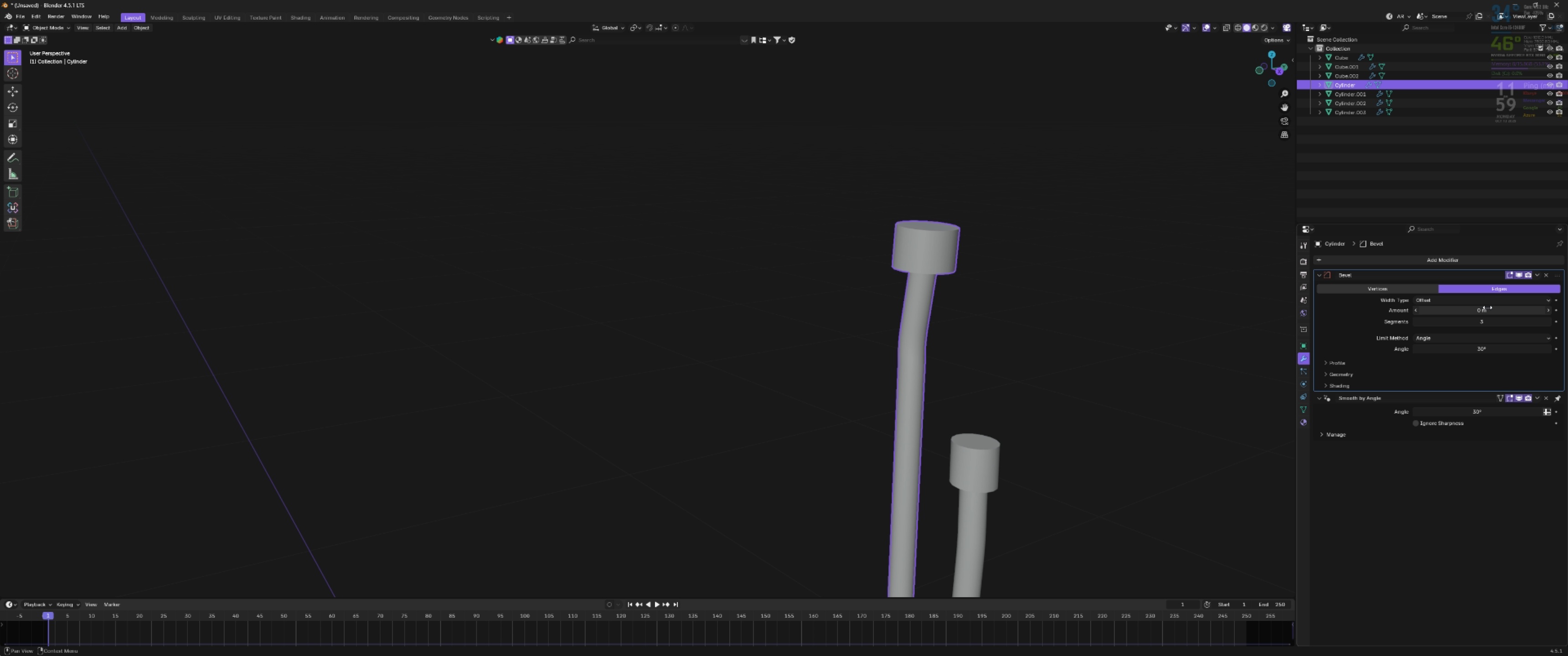 
hold_key(key=ShiftLeft, duration=1.52)
left_click_drag(start_coordinate=[1484, 310], to_coordinate=[227, 313])
 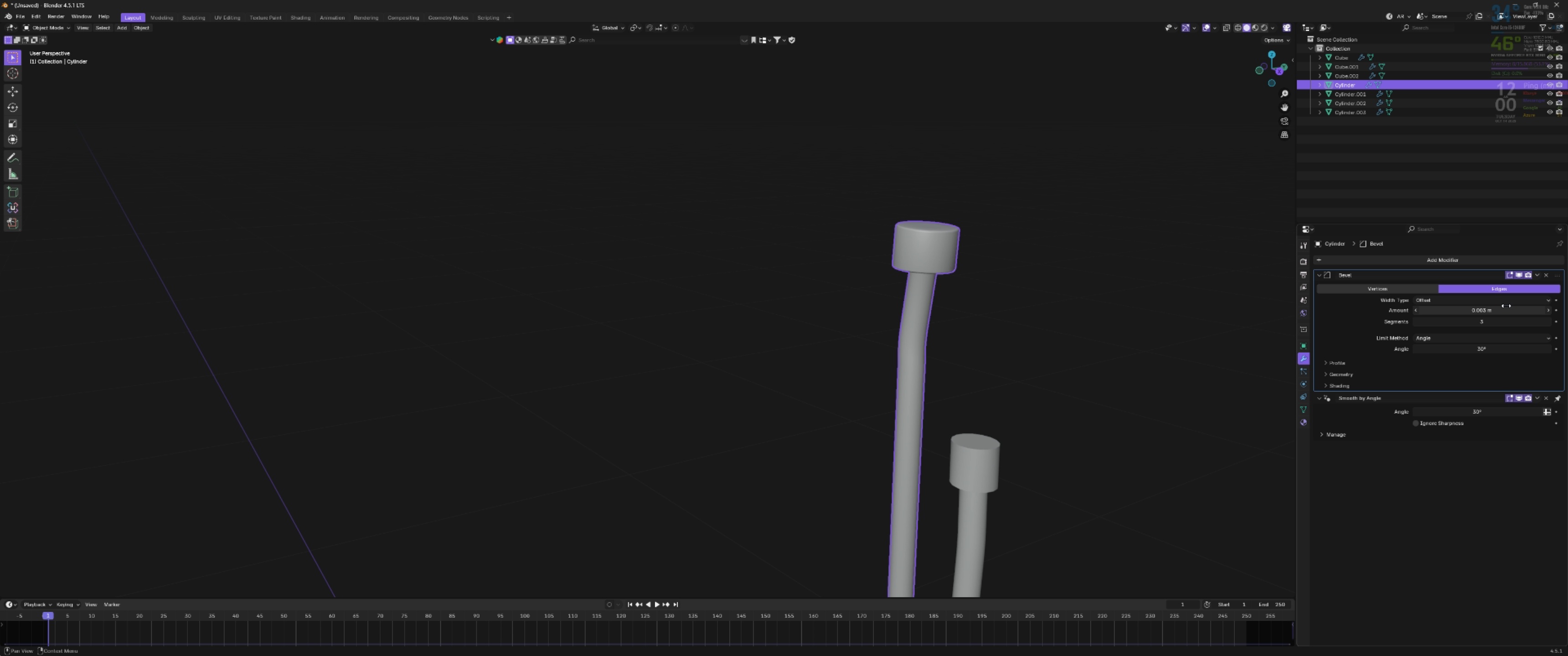 
hold_key(key=ShiftLeft, duration=0.99)
 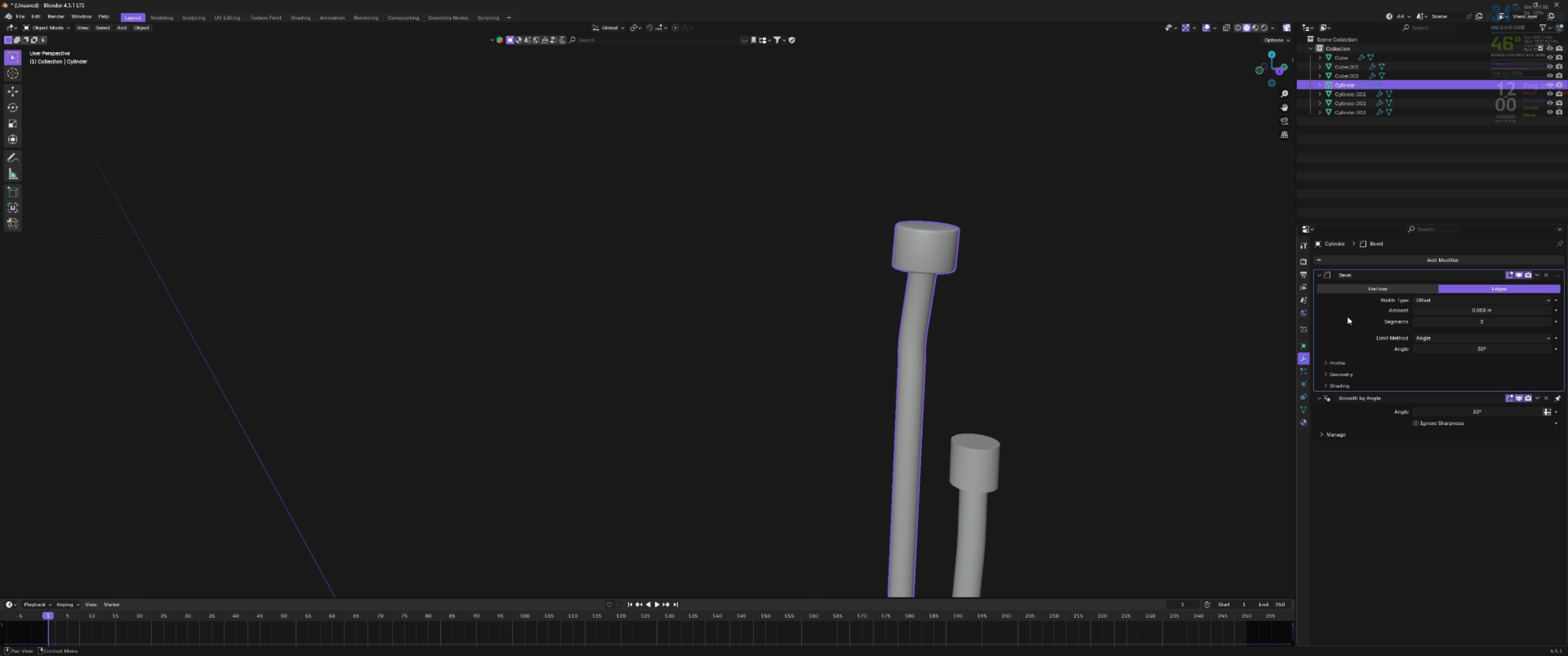 
left_click_drag(start_coordinate=[1191, 316], to_coordinate=[1183, 314])
 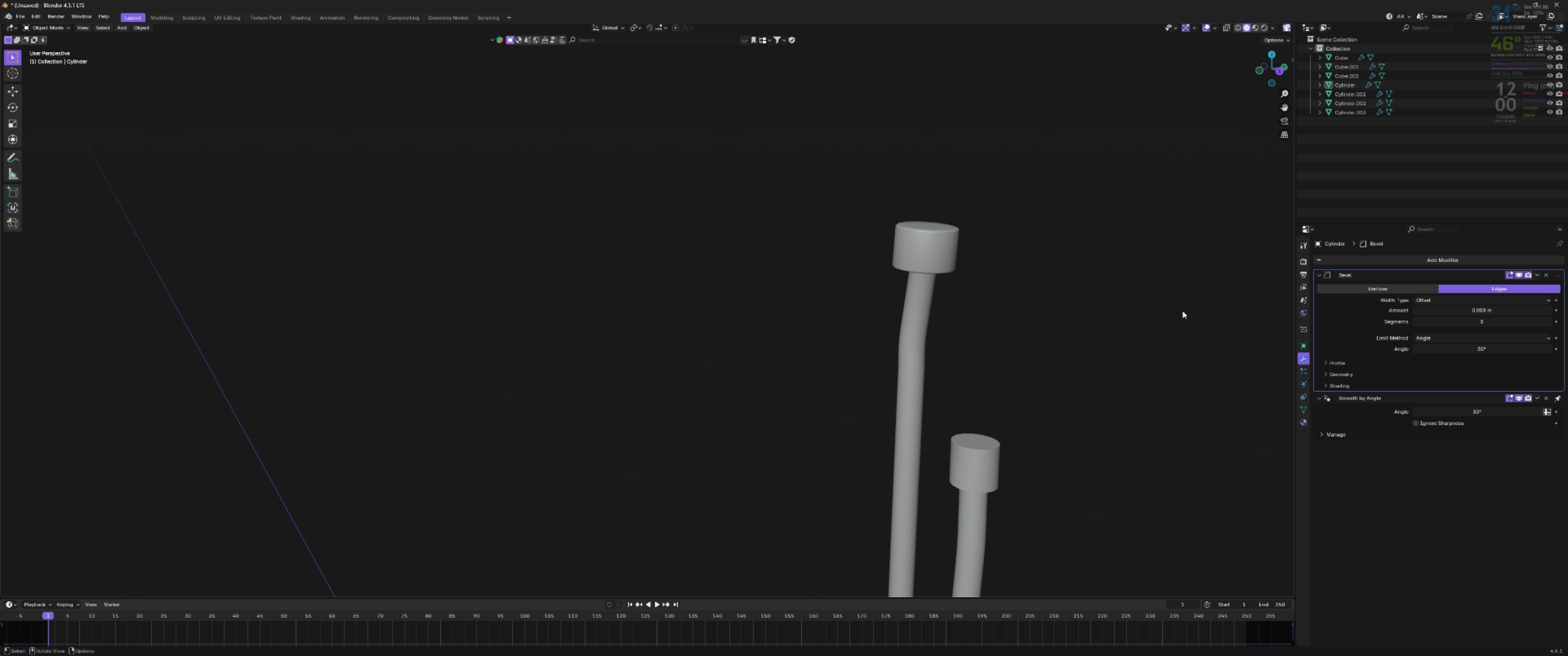 
scroll: coordinate [1153, 352], scroll_direction: down, amount: 4.0
 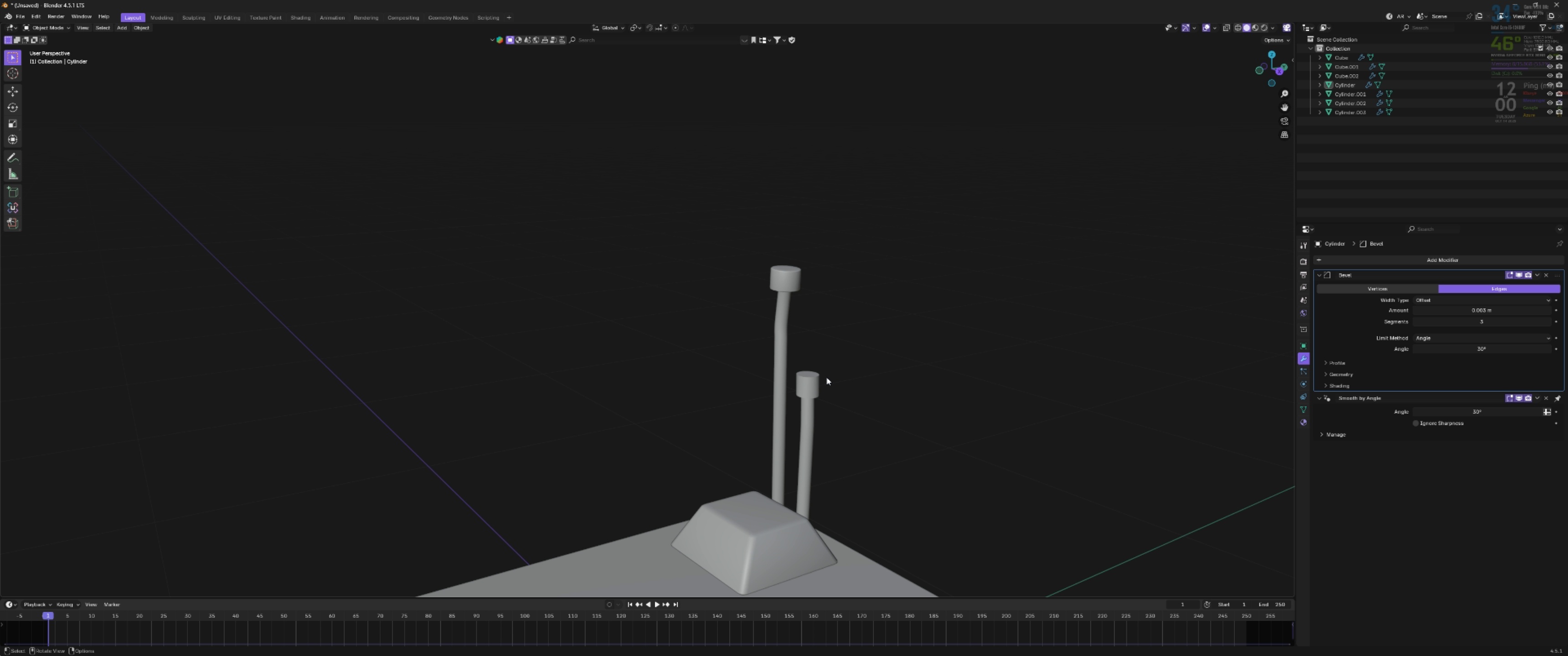 
key(Shift+ShiftLeft)
 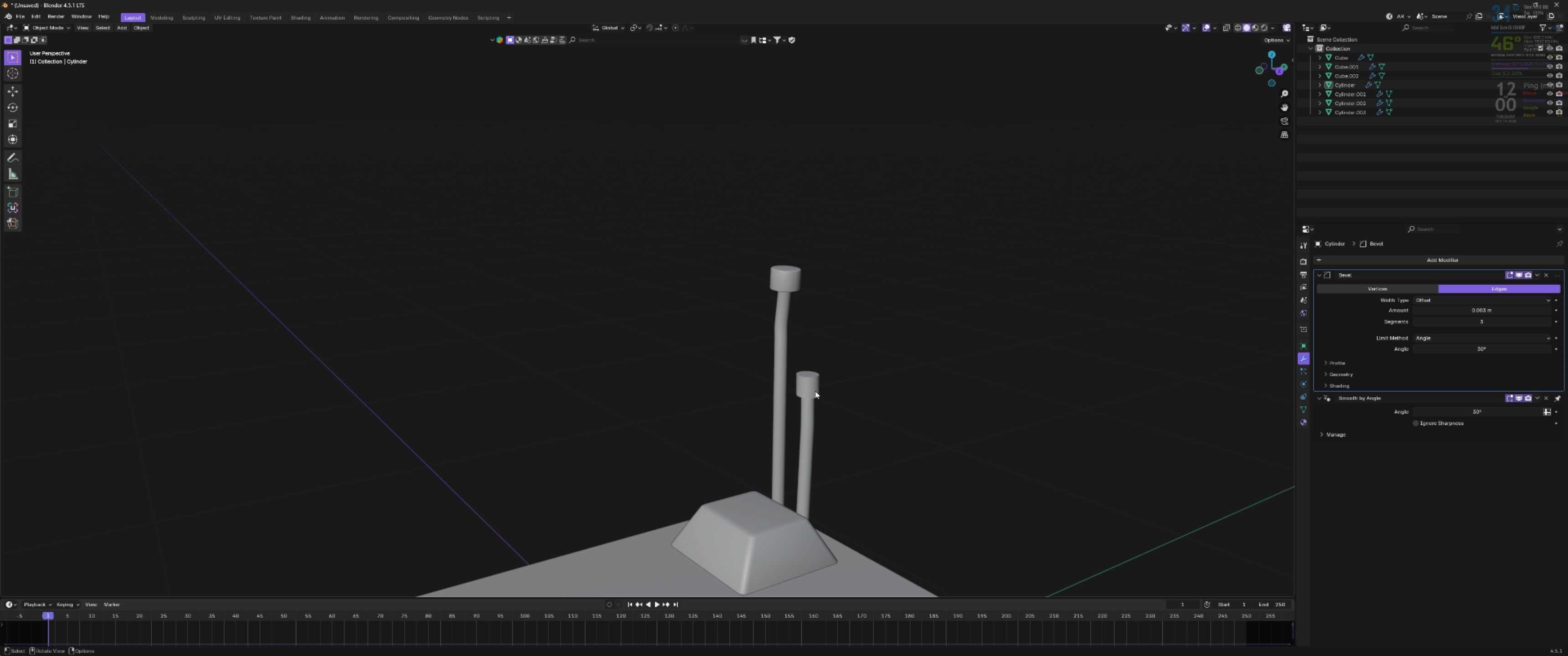 
key(Control+A)
 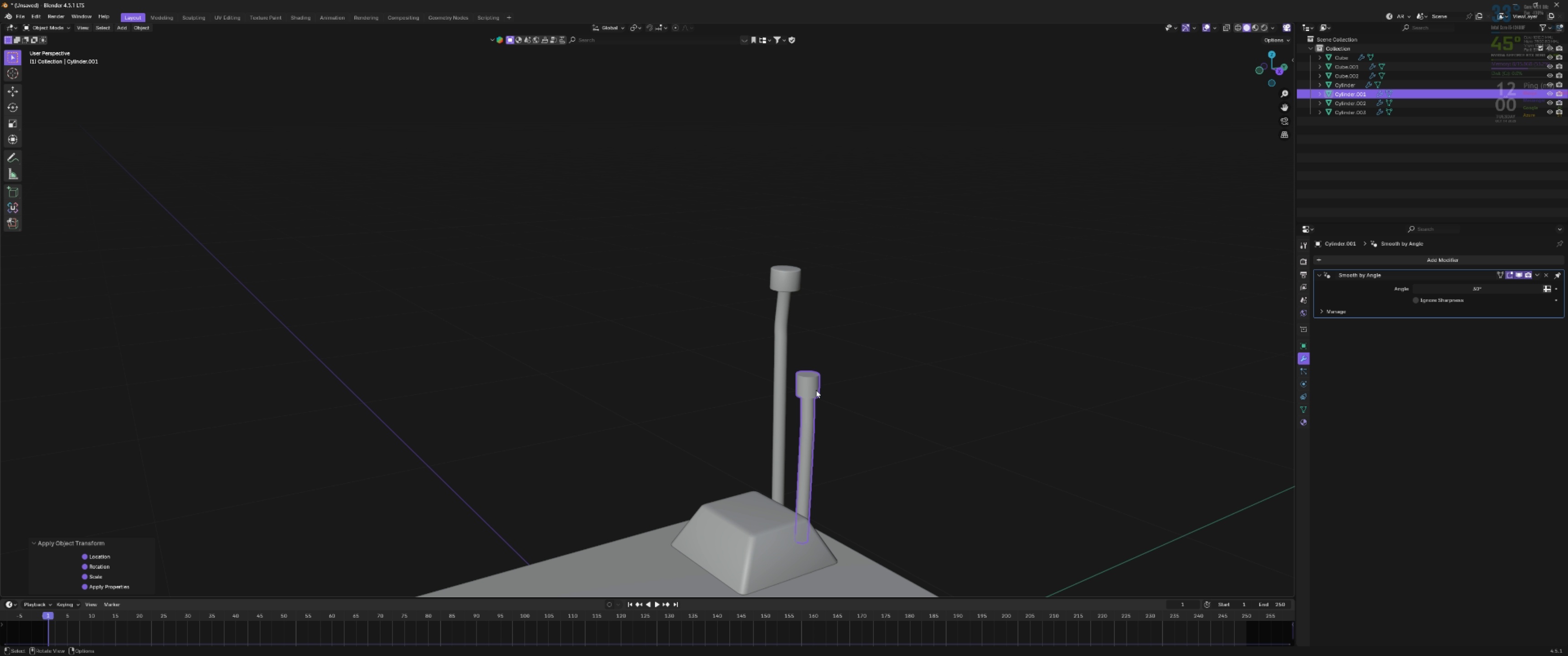 
double_click([816, 389])
 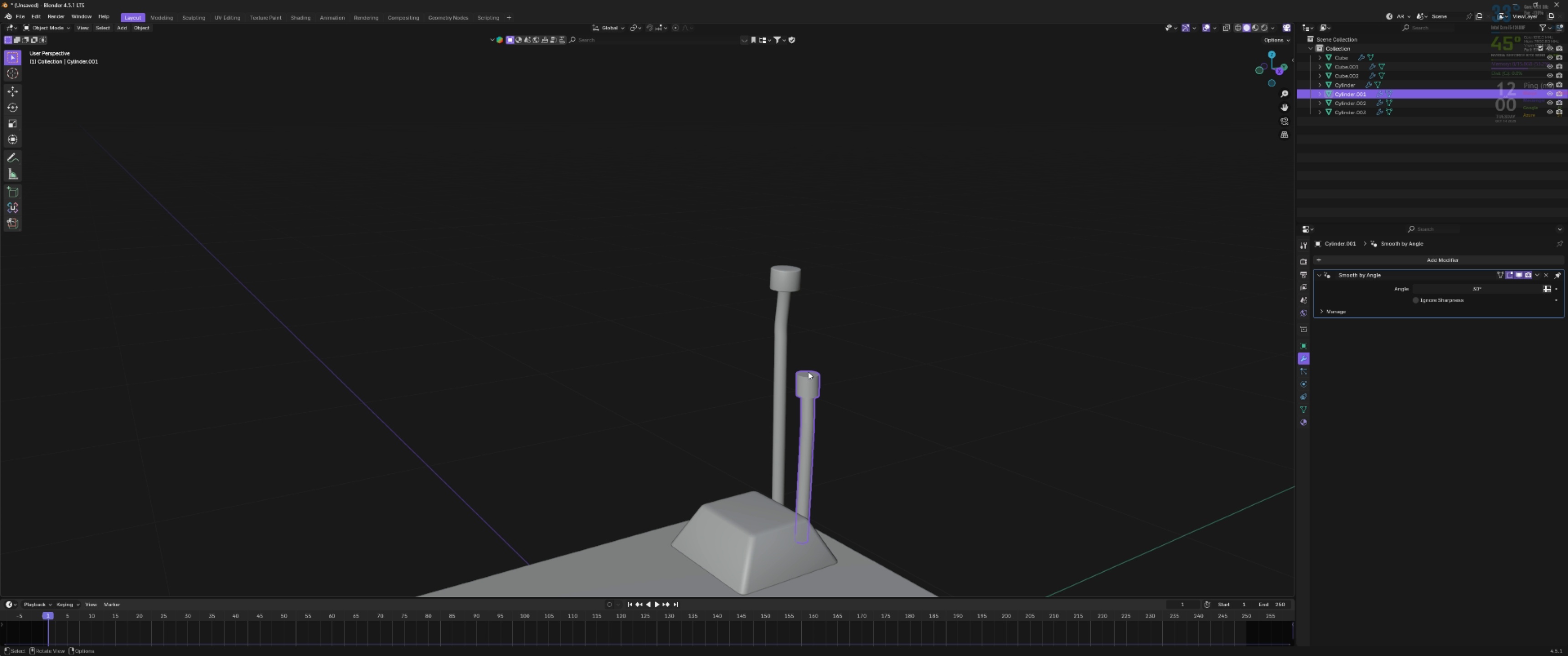 
hold_key(key=ShiftLeft, duration=0.41)
left_click_drag(start_coordinate=[791, 302], to_coordinate=[790, 297])
 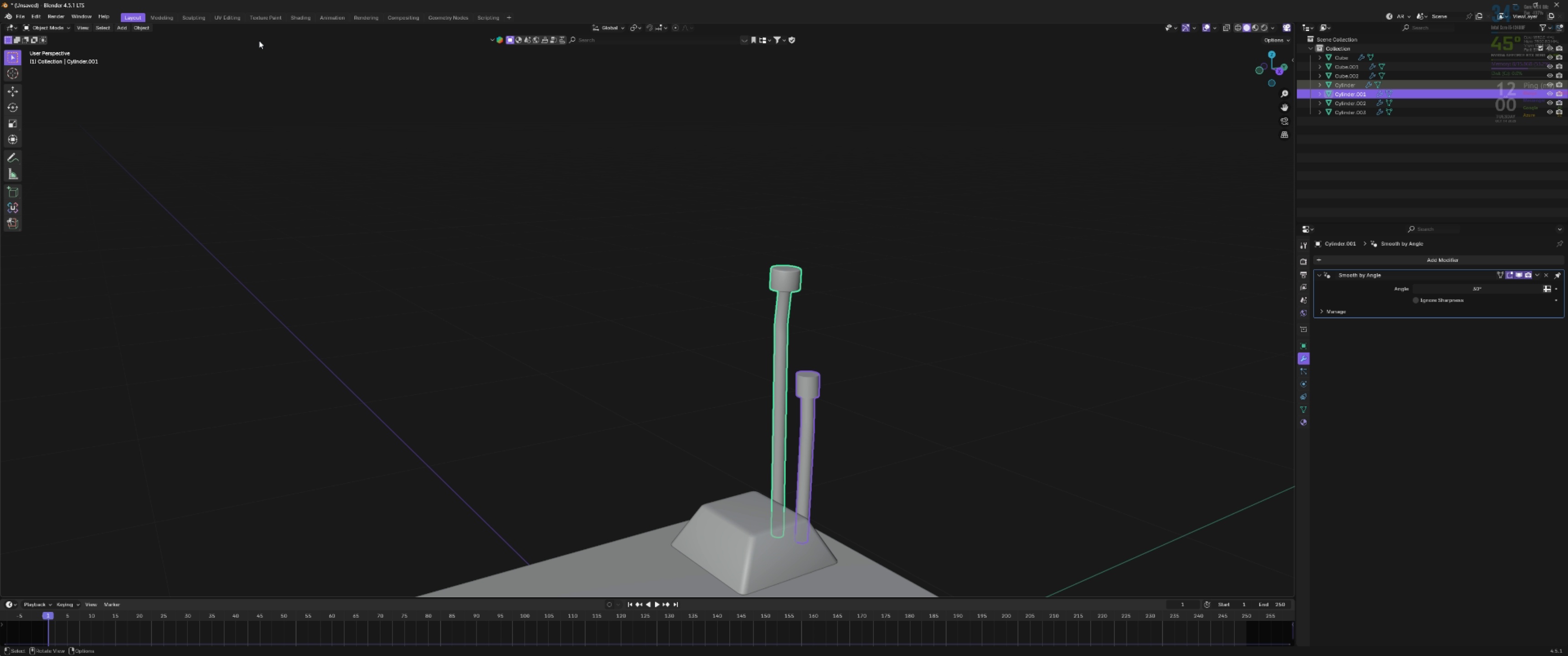 
left_click([139, 27])
 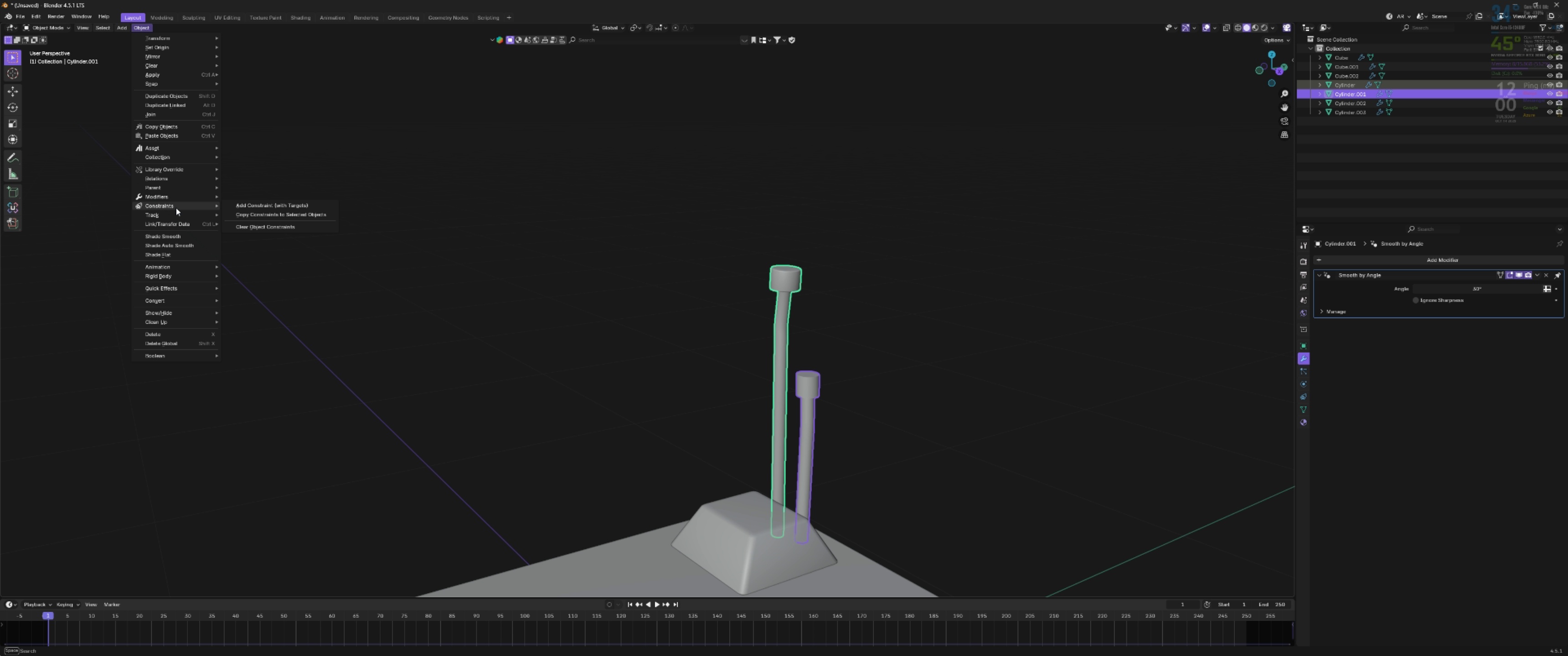 
left_click_drag(start_coordinate=[182, 212], to_coordinate=[182, 220])
 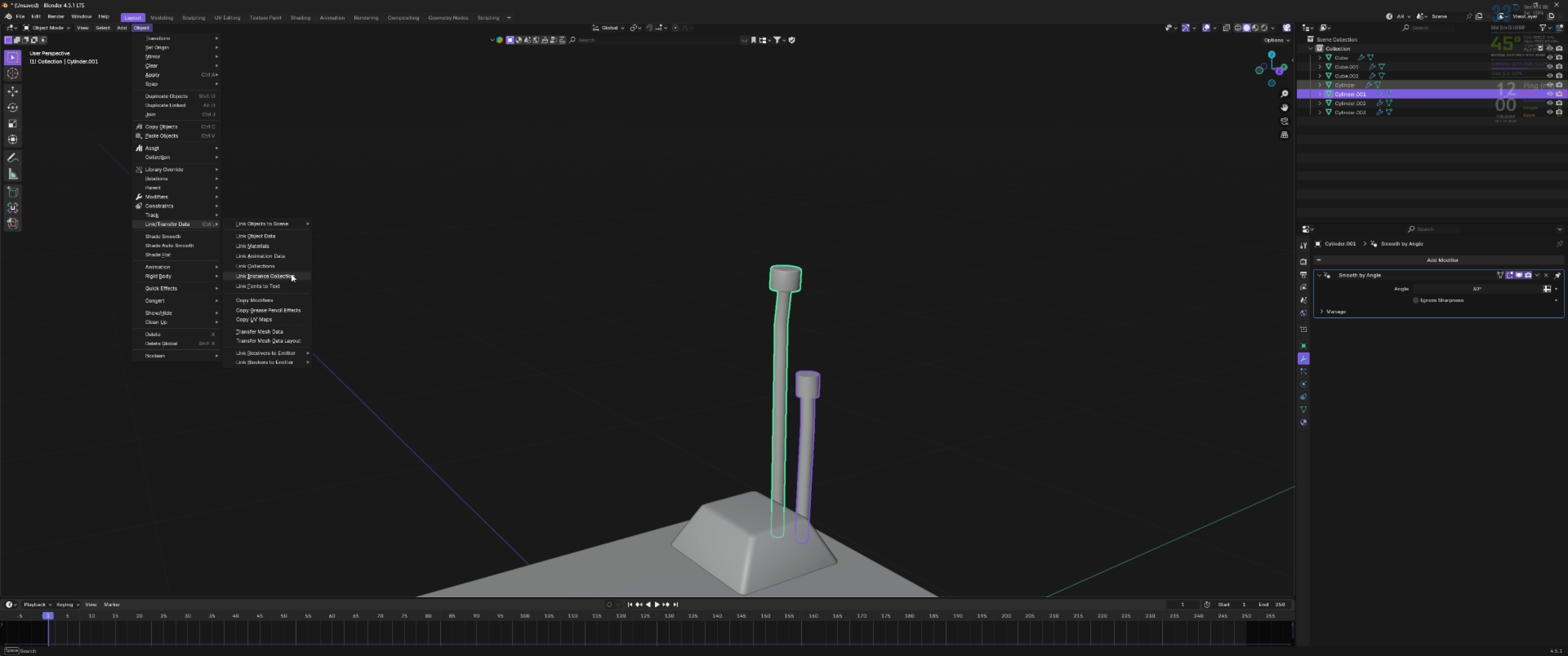 
left_click([290, 301])
 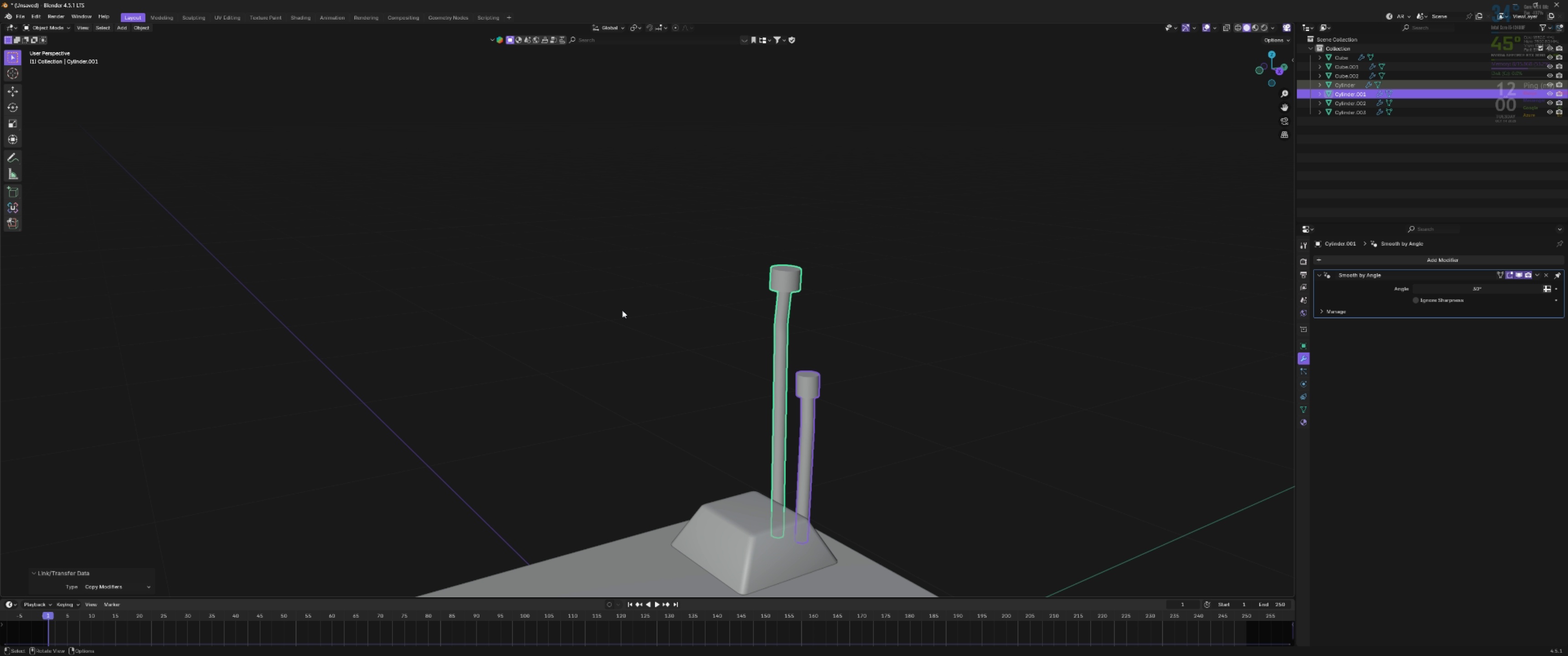 
hold_key(key=ShiftLeft, duration=0.68)
left_click([788, 282])
 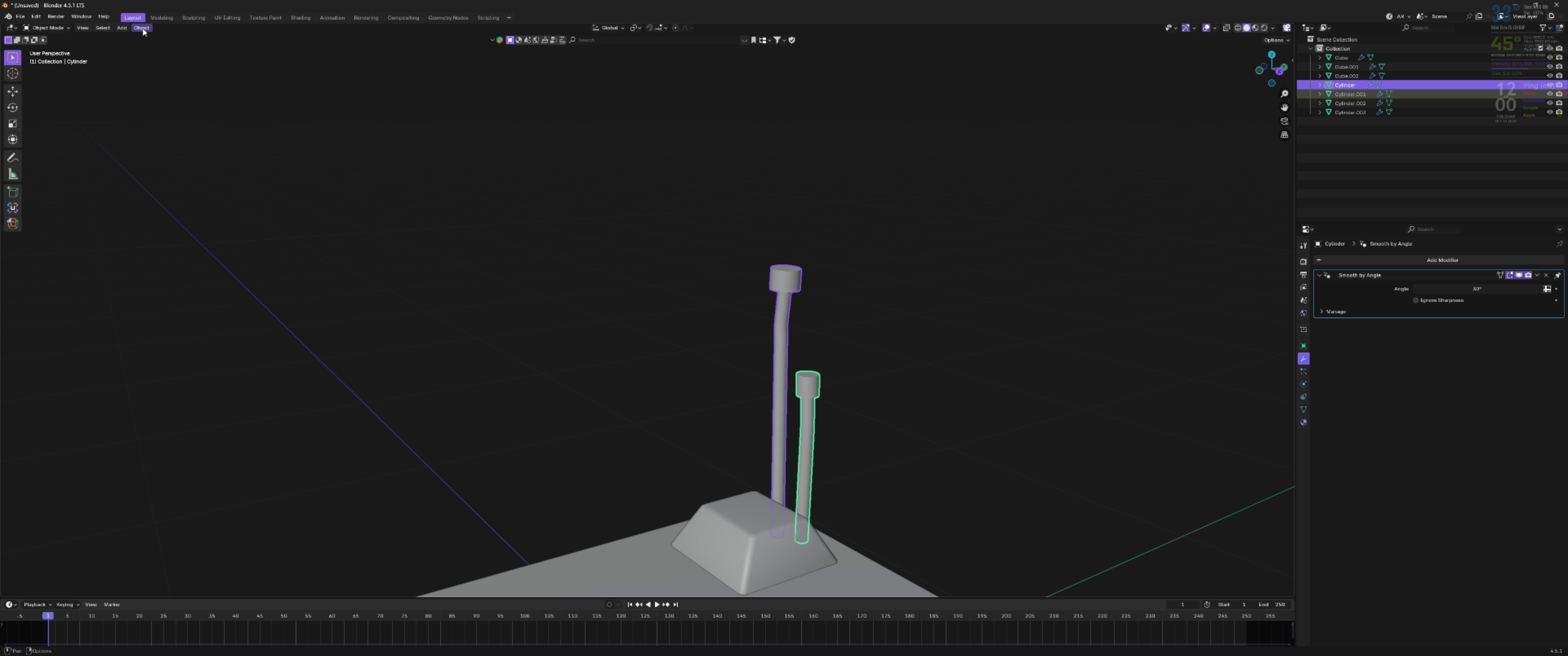 
scroll: coordinate [790, 282], scroll_direction: up, amount: 5.0
 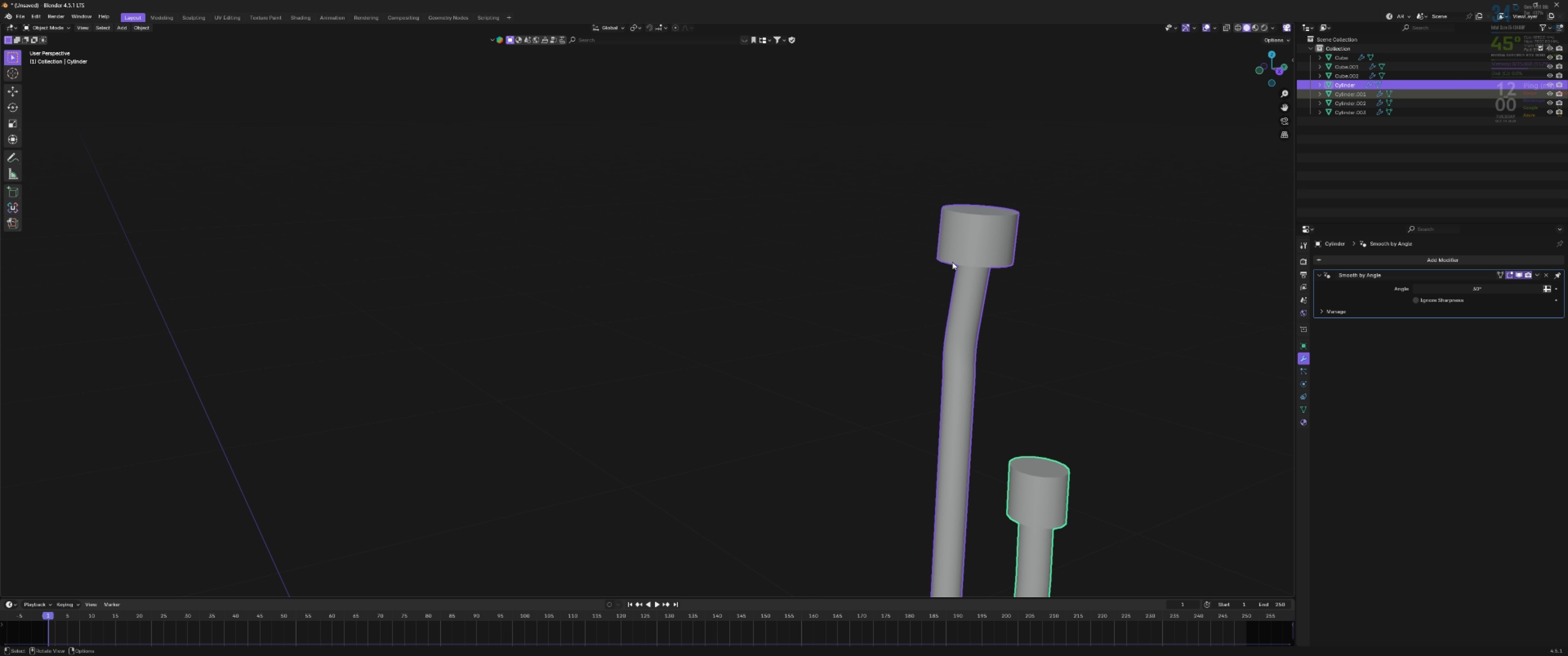 
key(Control+Z)
 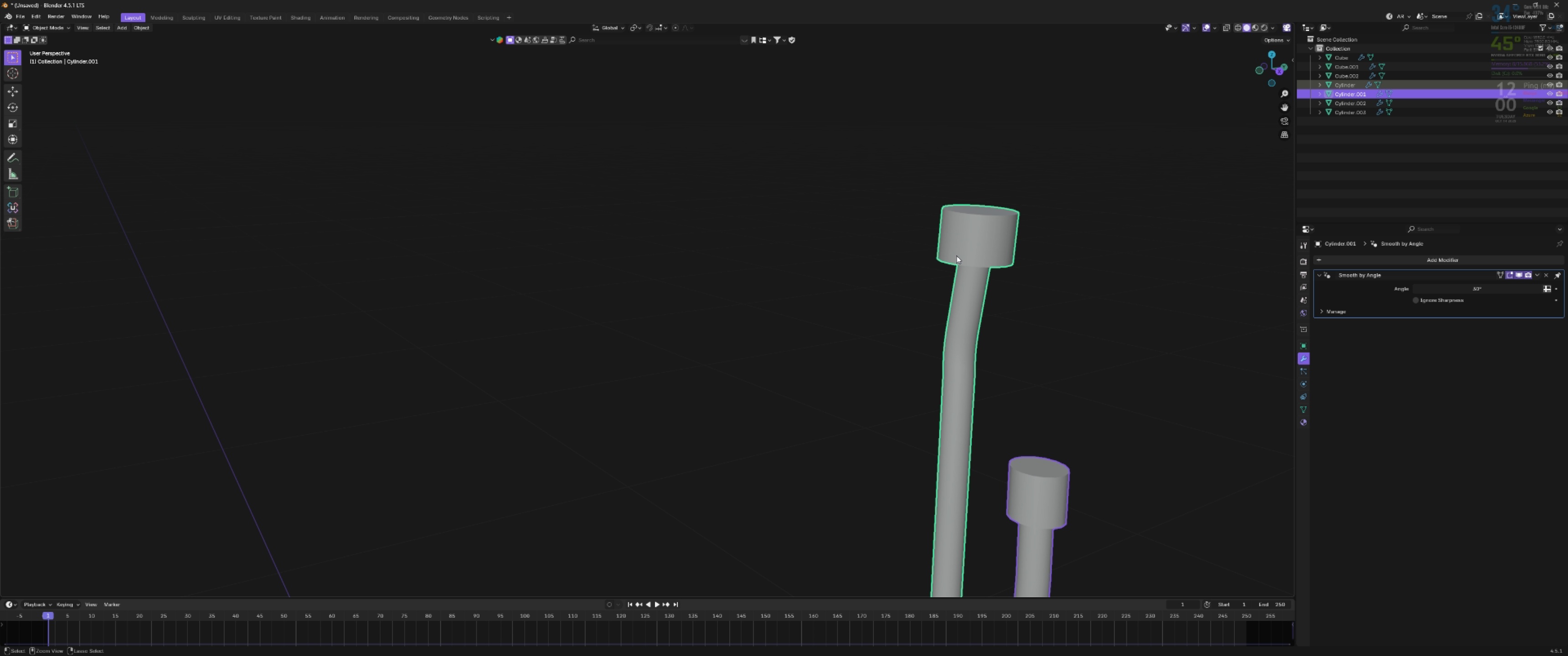 
key(Control+Z)
 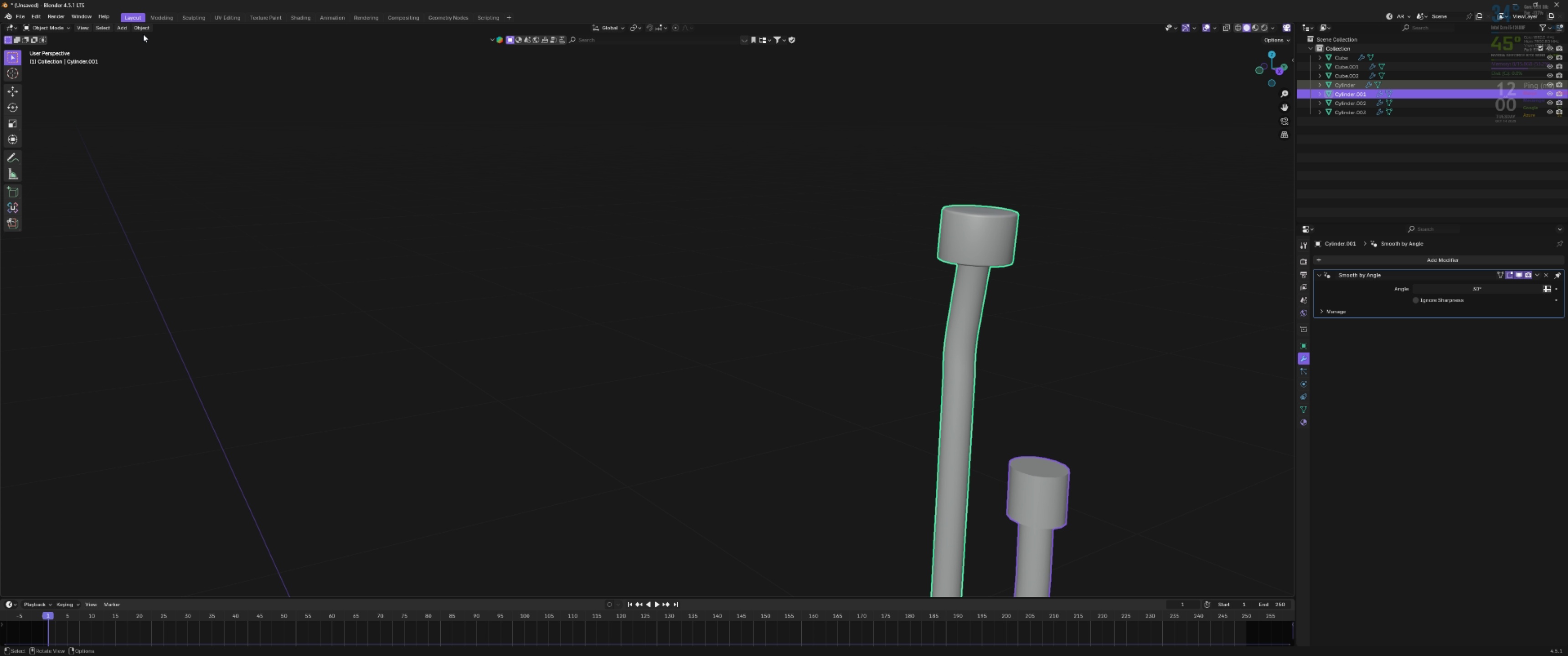 
hold_key(key=ShiftLeft, duration=0.5)
left_click([959, 231])
 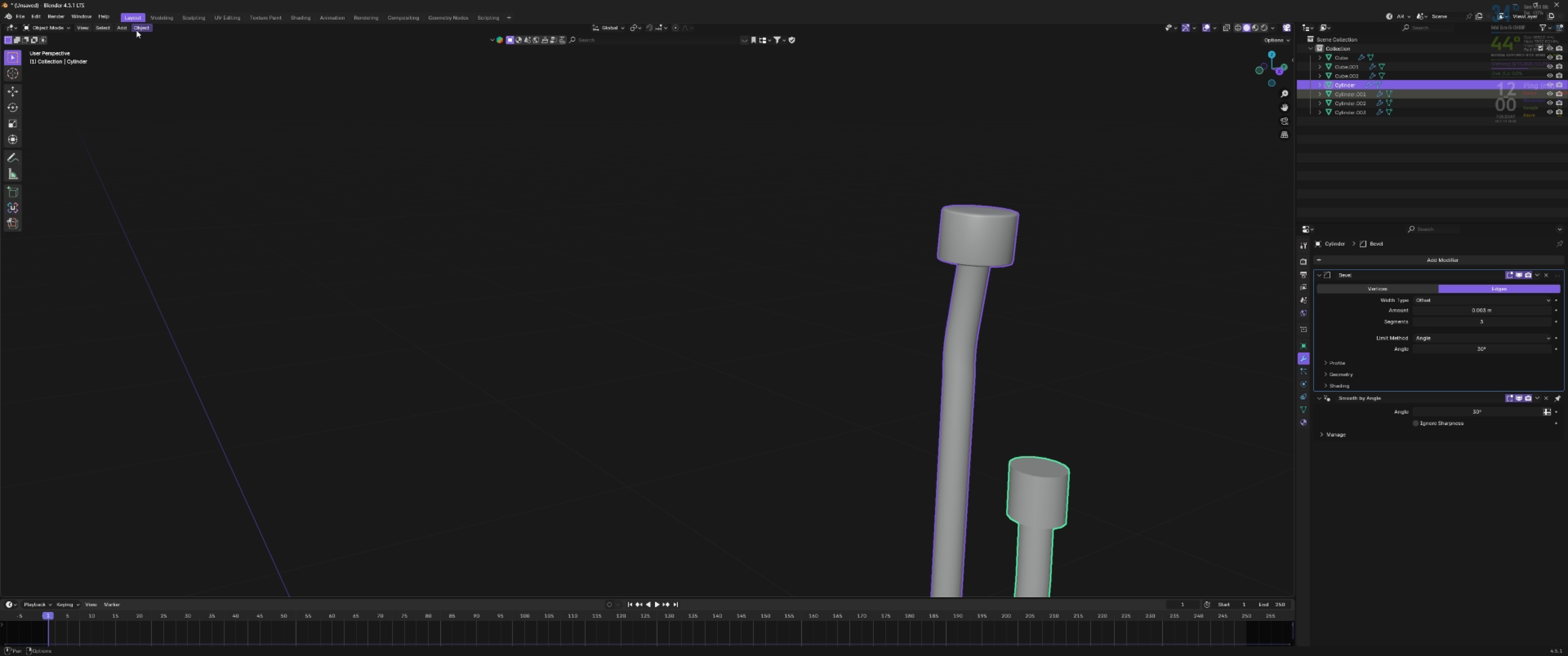 
left_click([144, 26])
 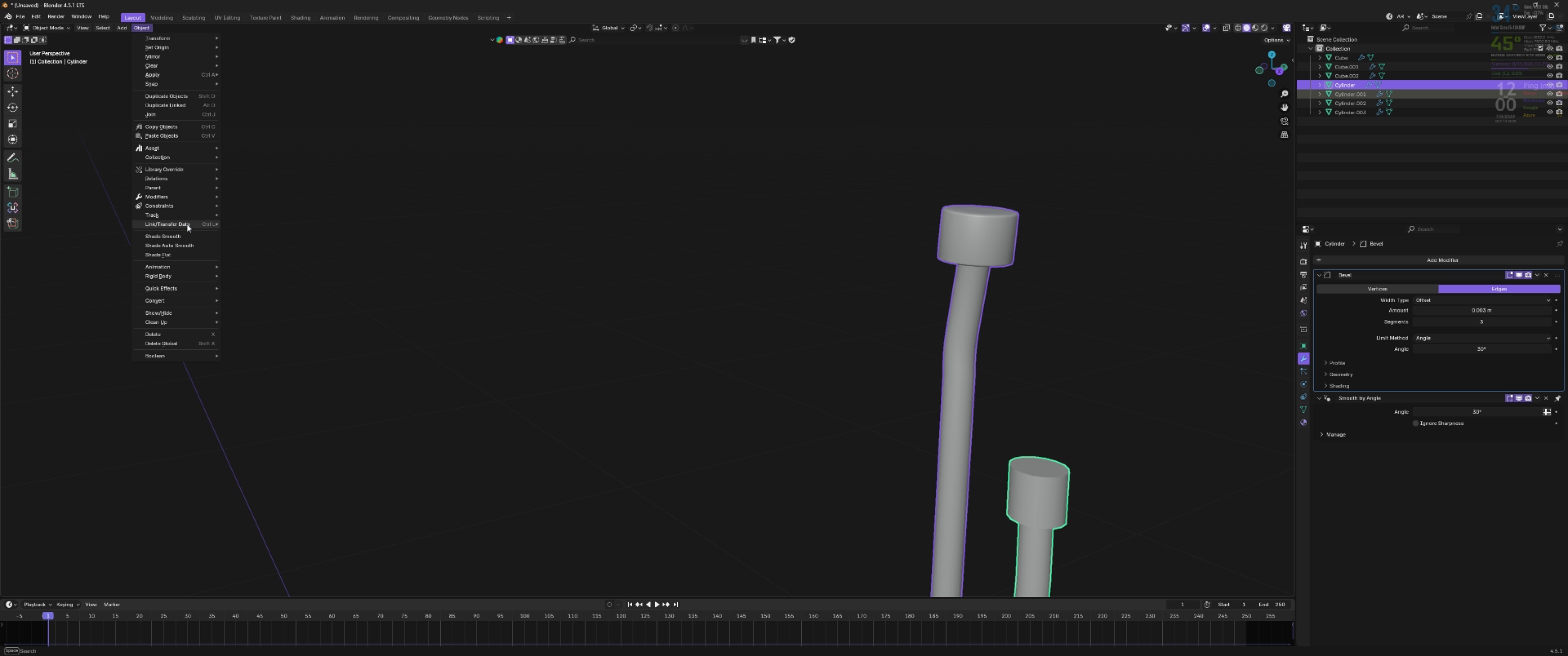 
left_click([187, 225])
 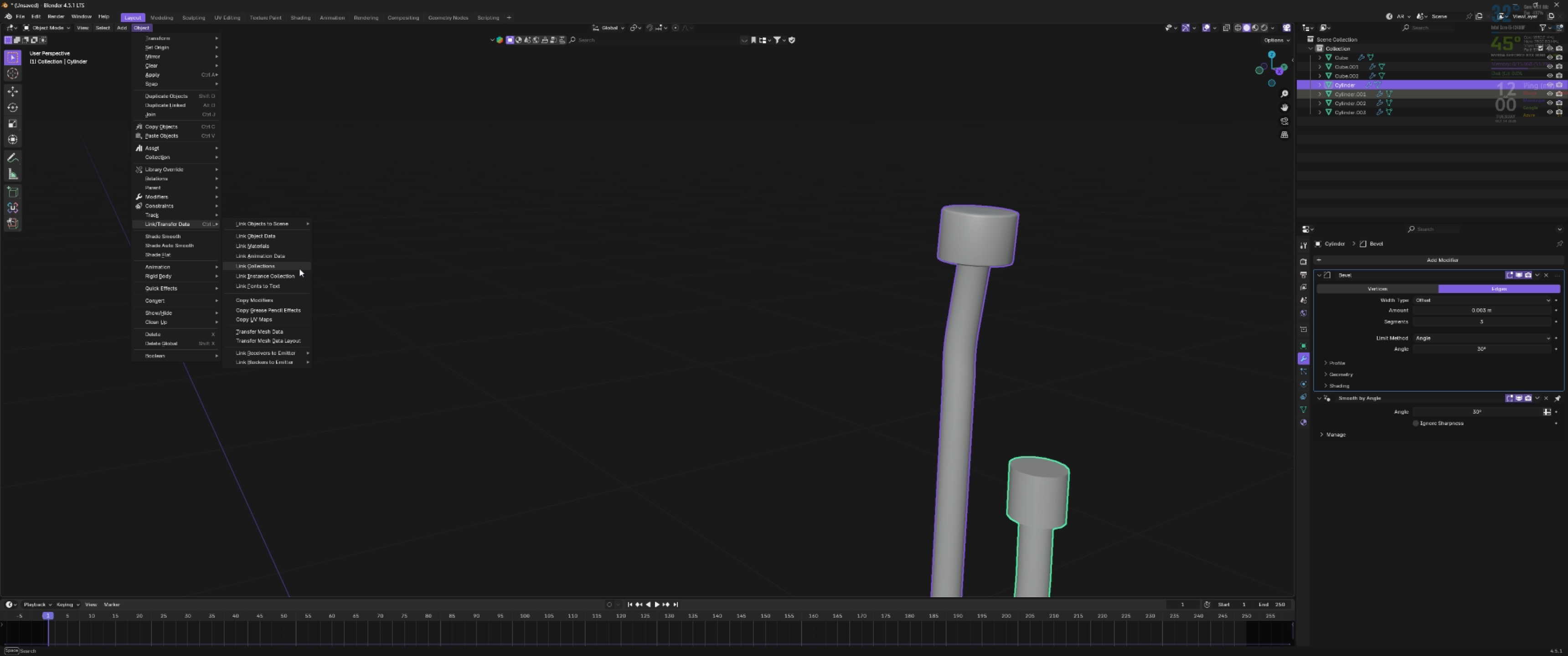 
mouse_move([304, 308])
 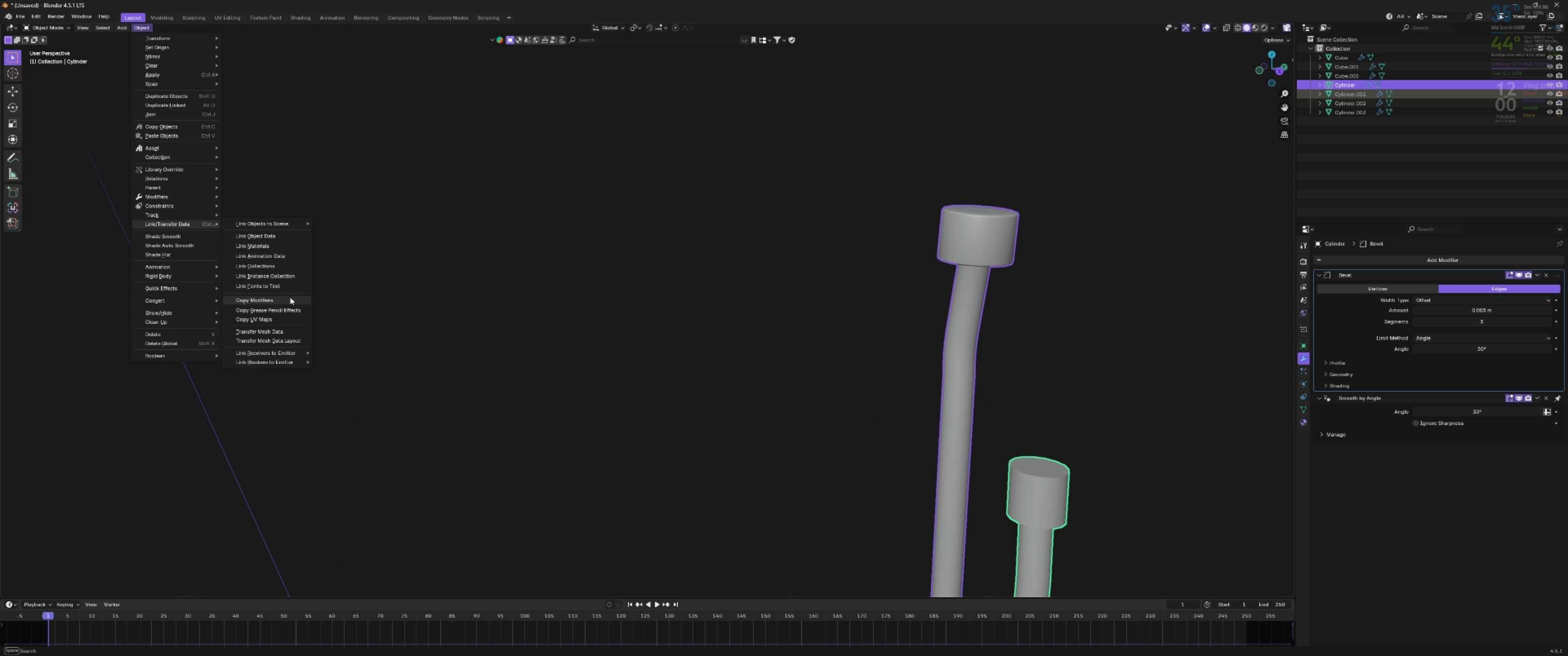 
left_click([290, 297])
 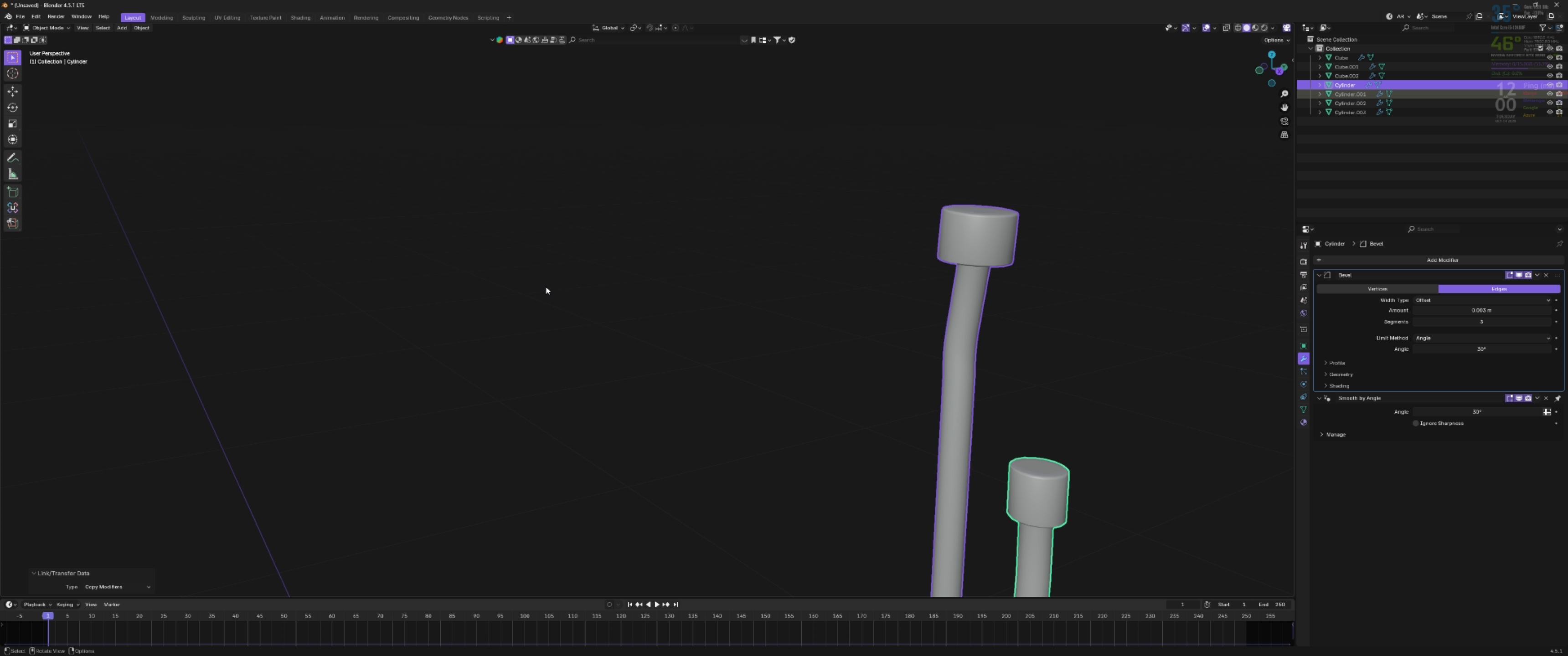 
left_click([595, 288])
 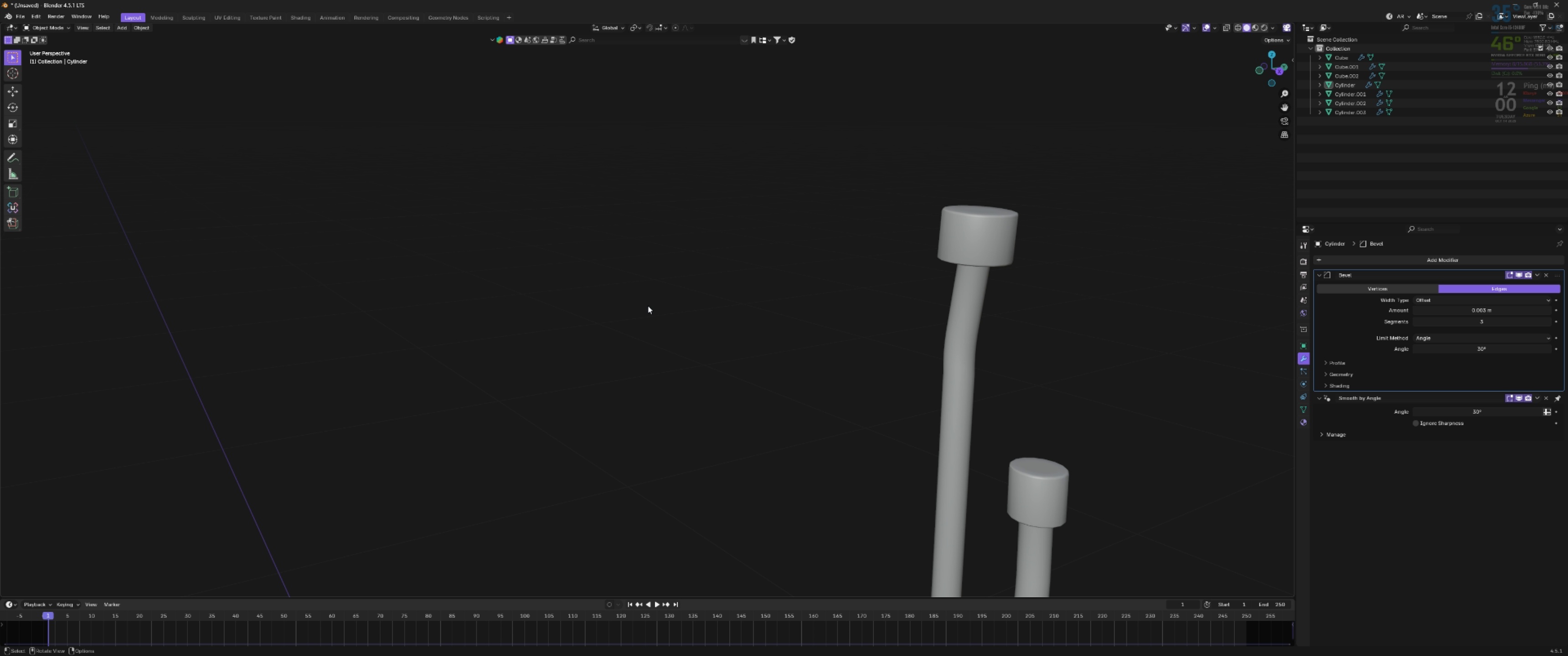 
scroll: coordinate [670, 306], scroll_direction: down, amount: 4.0
 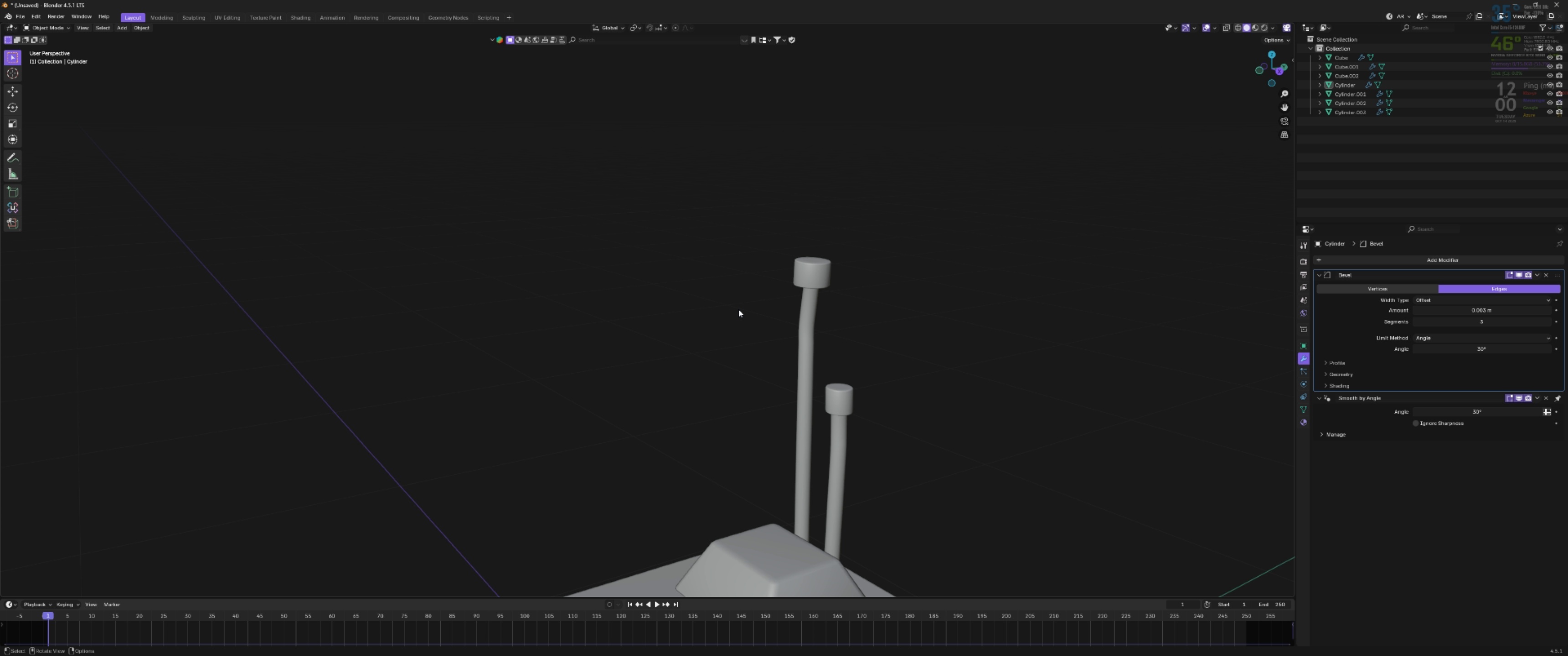 
hold_key(key=ShiftLeft, duration=0.45)
 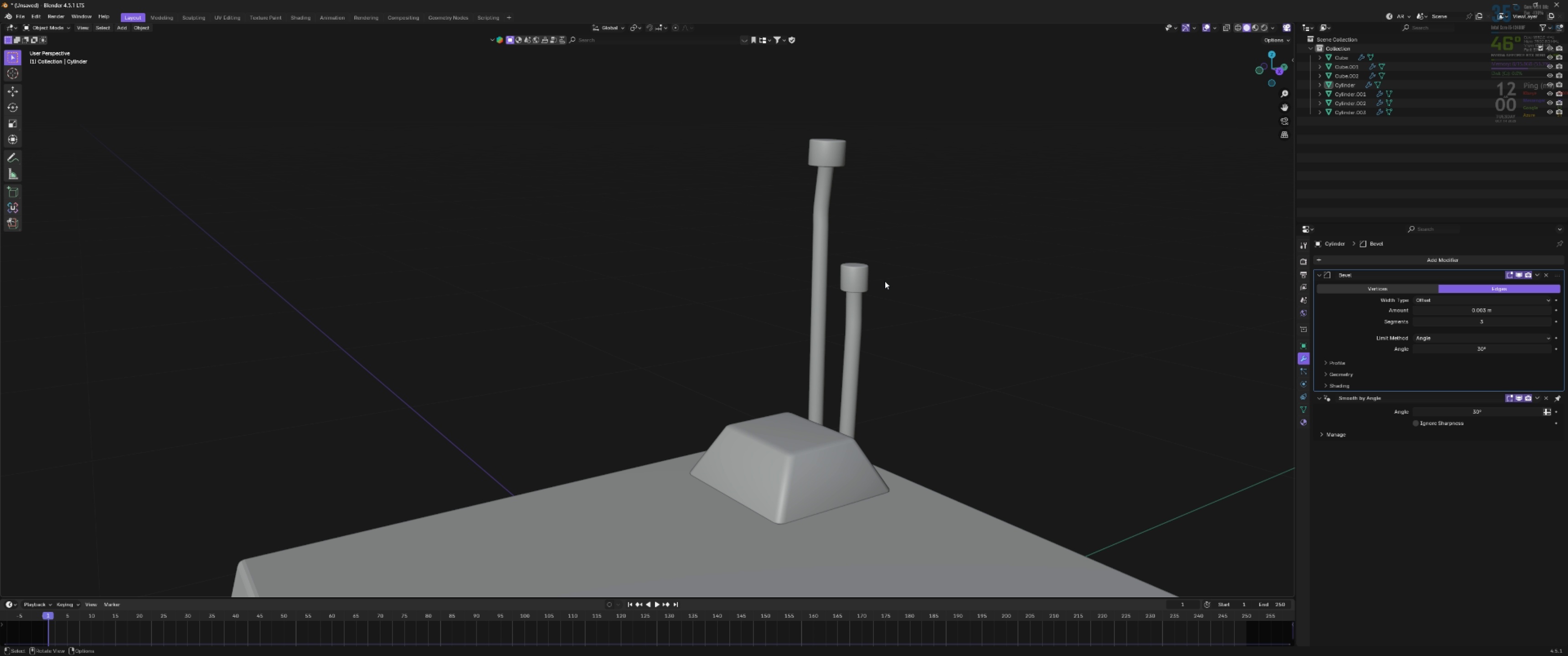 
scroll: coordinate [868, 307], scroll_direction: down, amount: 6.0
 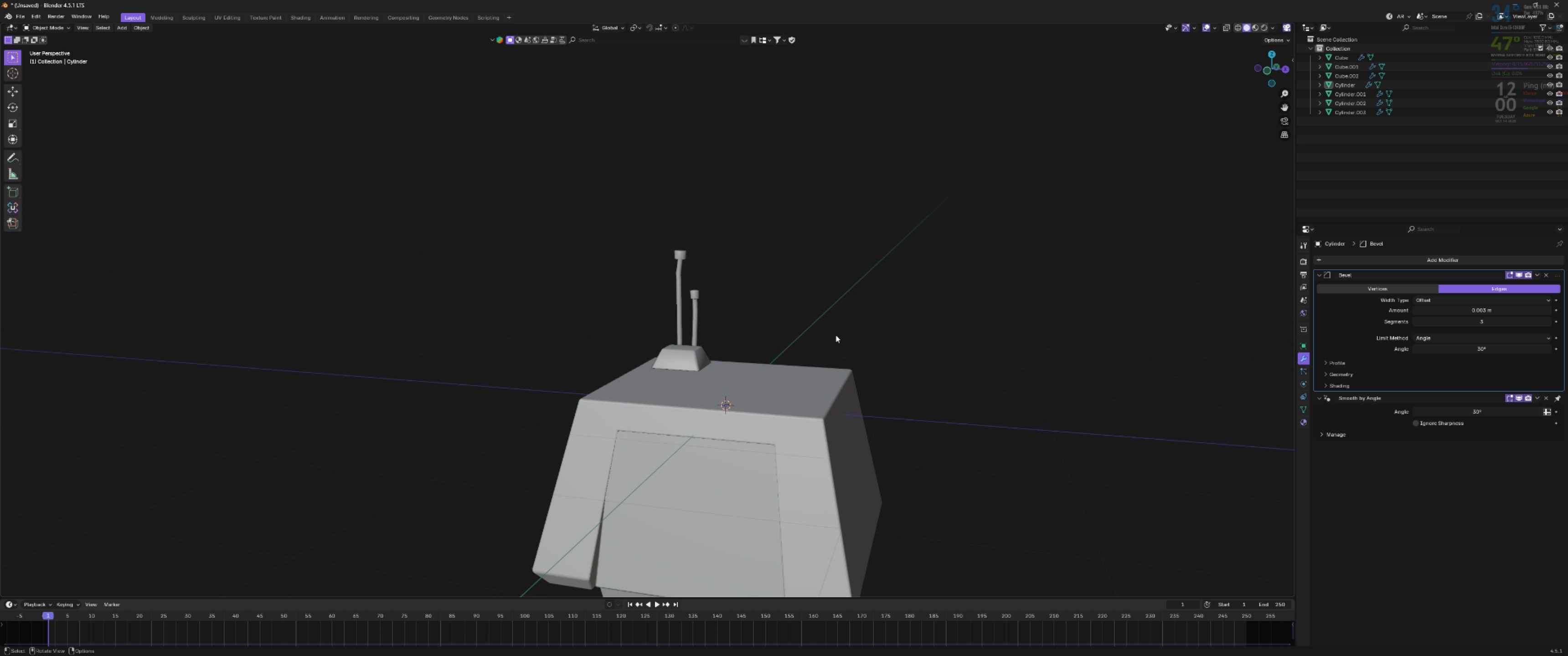 
hold_key(key=ShiftLeft, duration=0.38)
 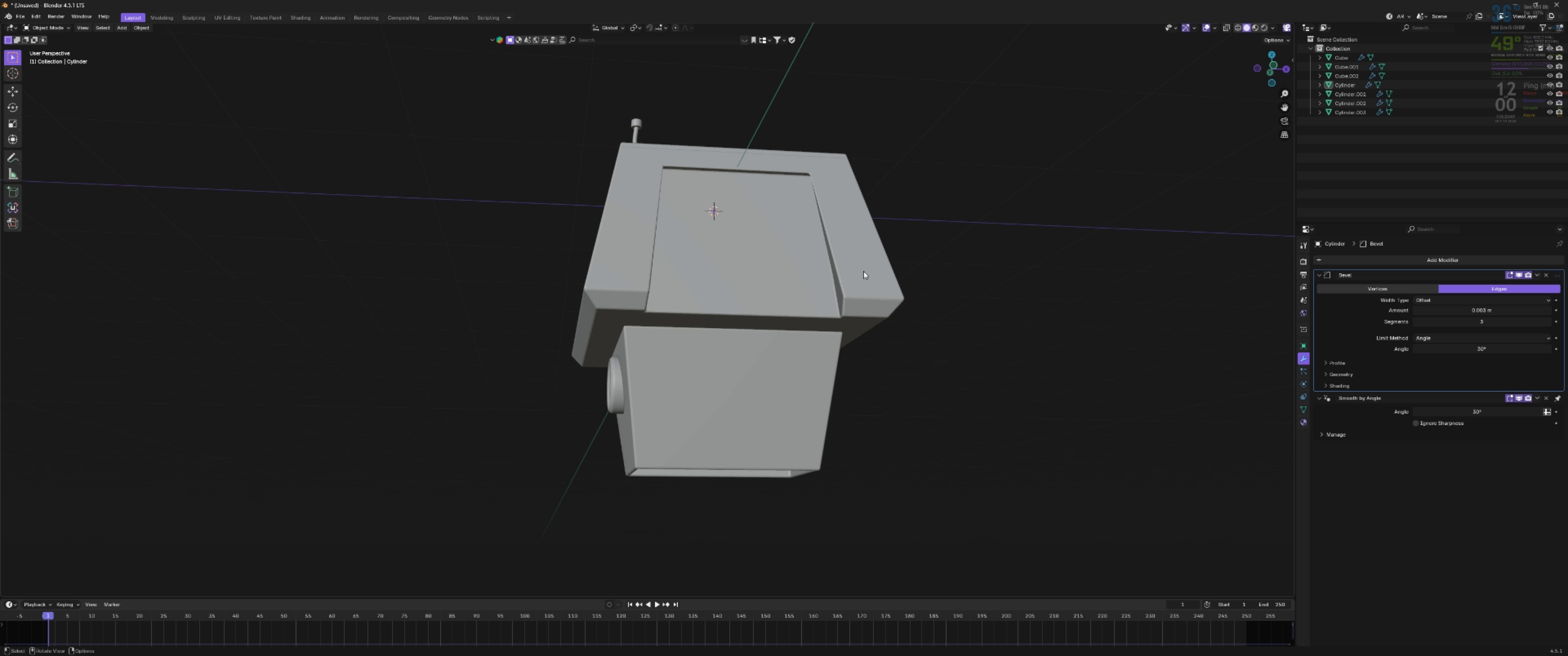 
hold_key(key=ShiftLeft, duration=0.52)
 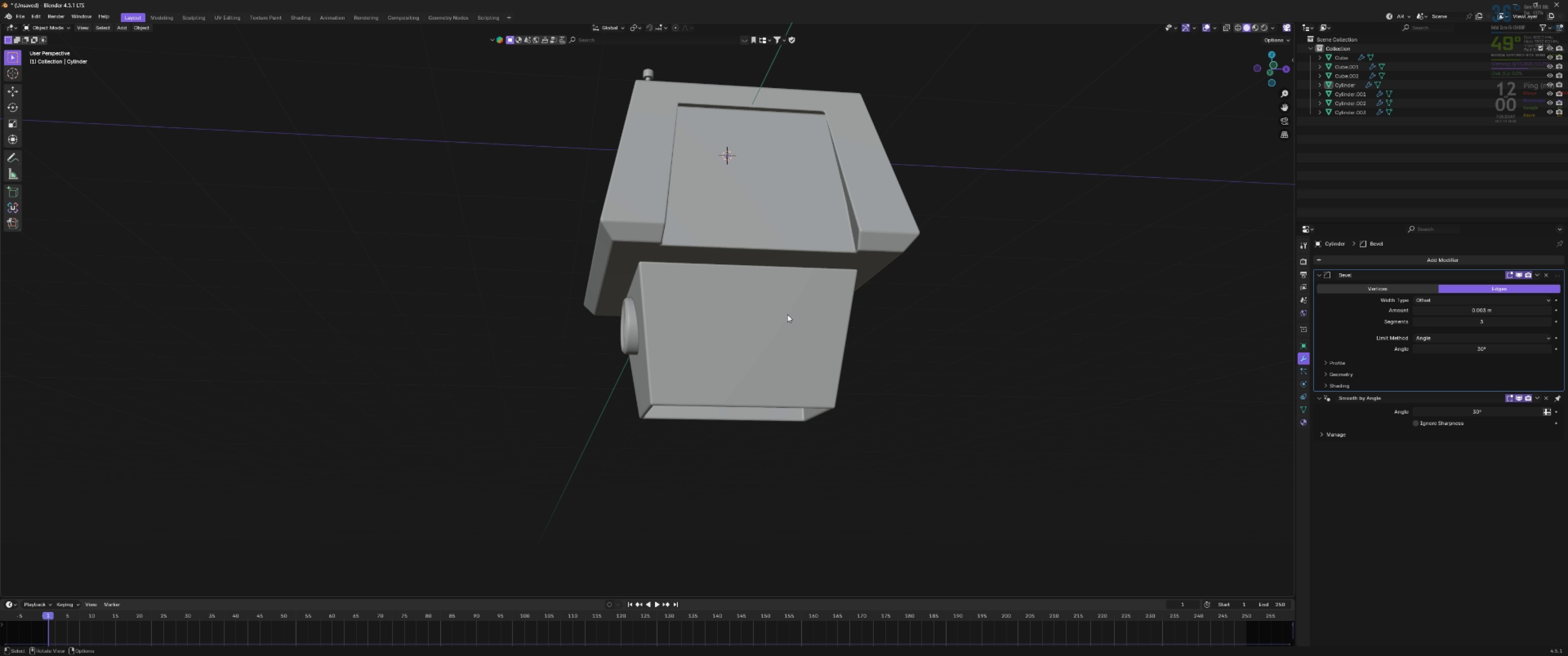 
scroll: coordinate [784, 326], scroll_direction: up, amount: 2.0
 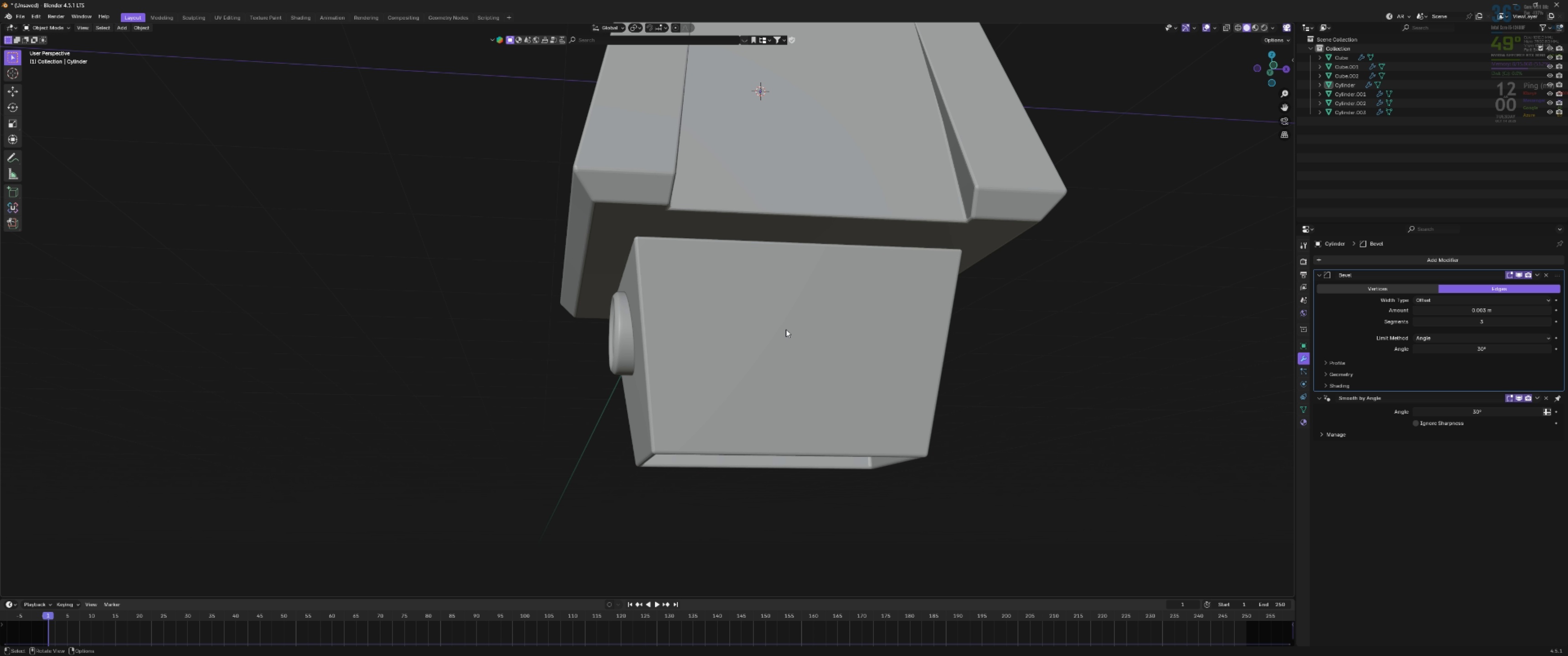 
hold_key(key=ShiftLeft, duration=0.47)
 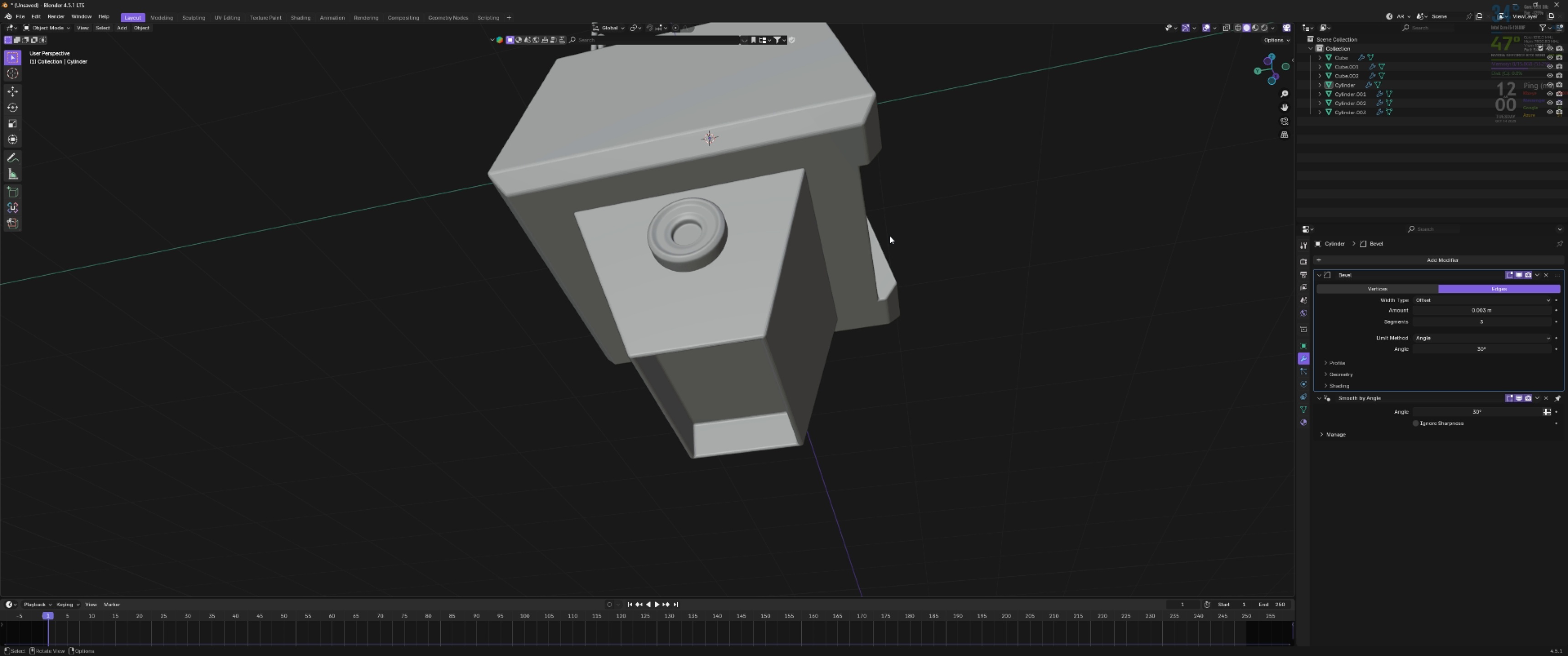 
scroll: coordinate [831, 317], scroll_direction: up, amount: 1.0
 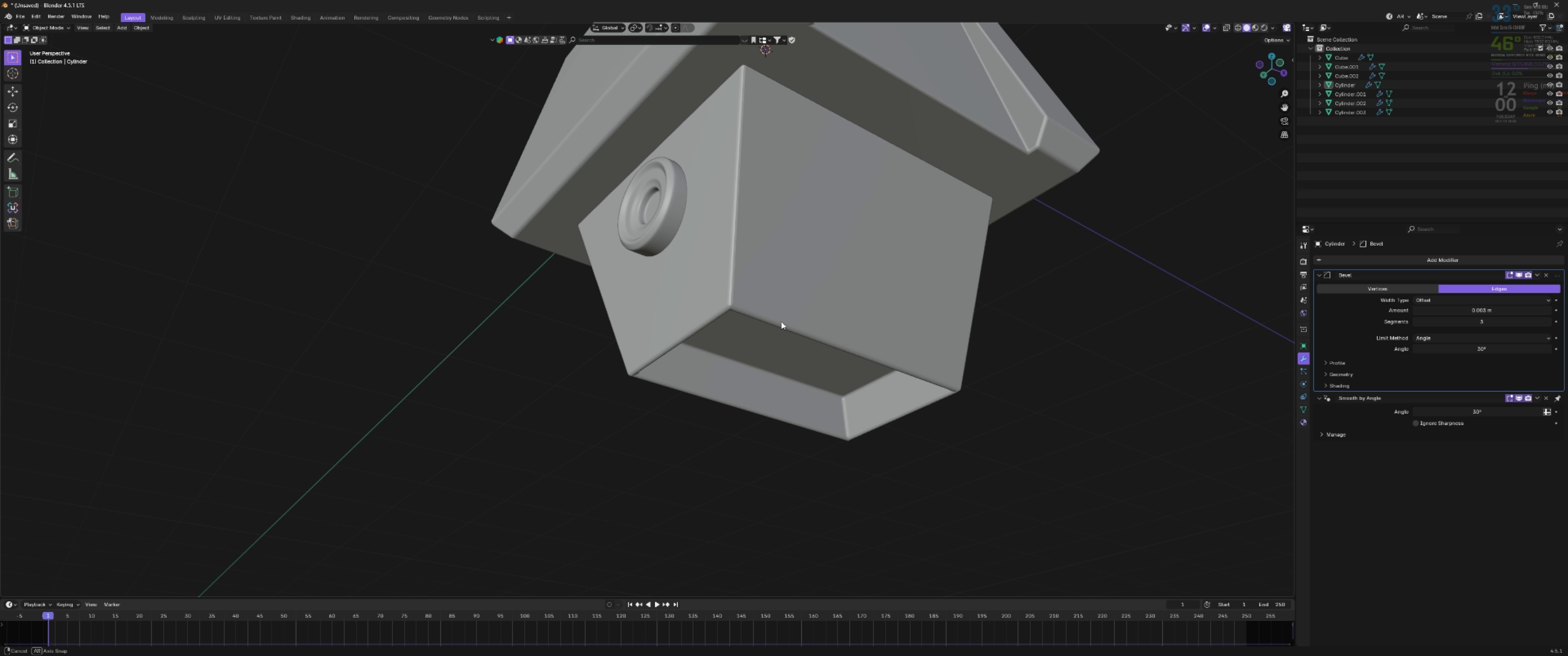 
hold_key(key=ShiftLeft, duration=0.48)
 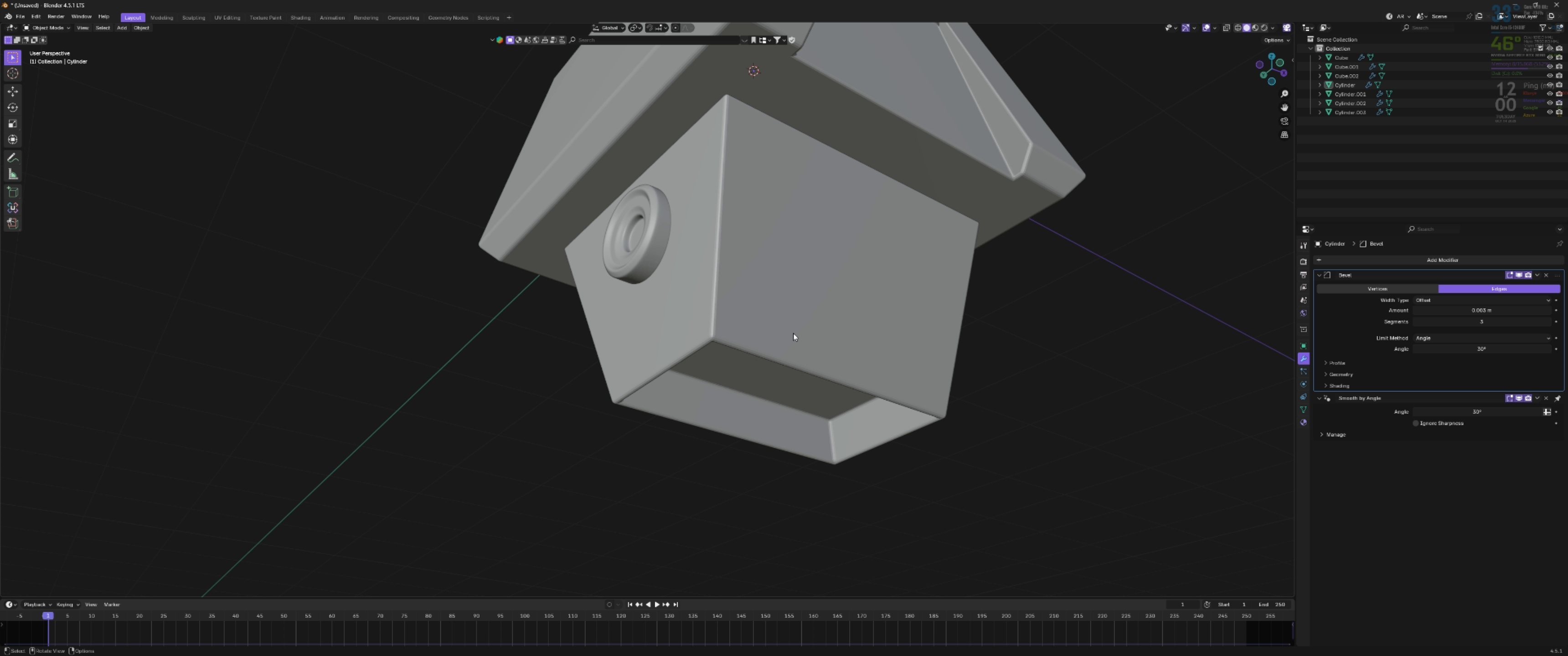 
scroll: coordinate [793, 333], scroll_direction: down, amount: 3.0
 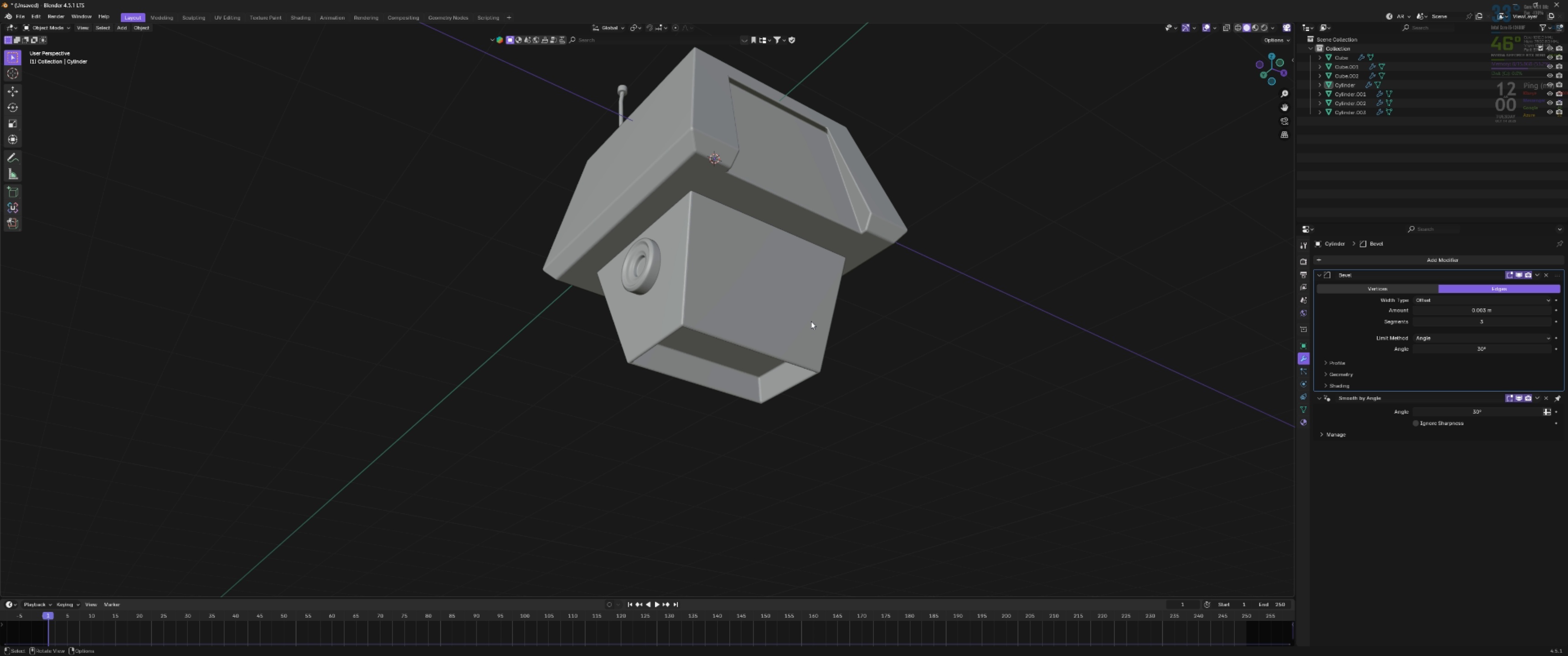 
hold_key(key=ShiftLeft, duration=0.57)
 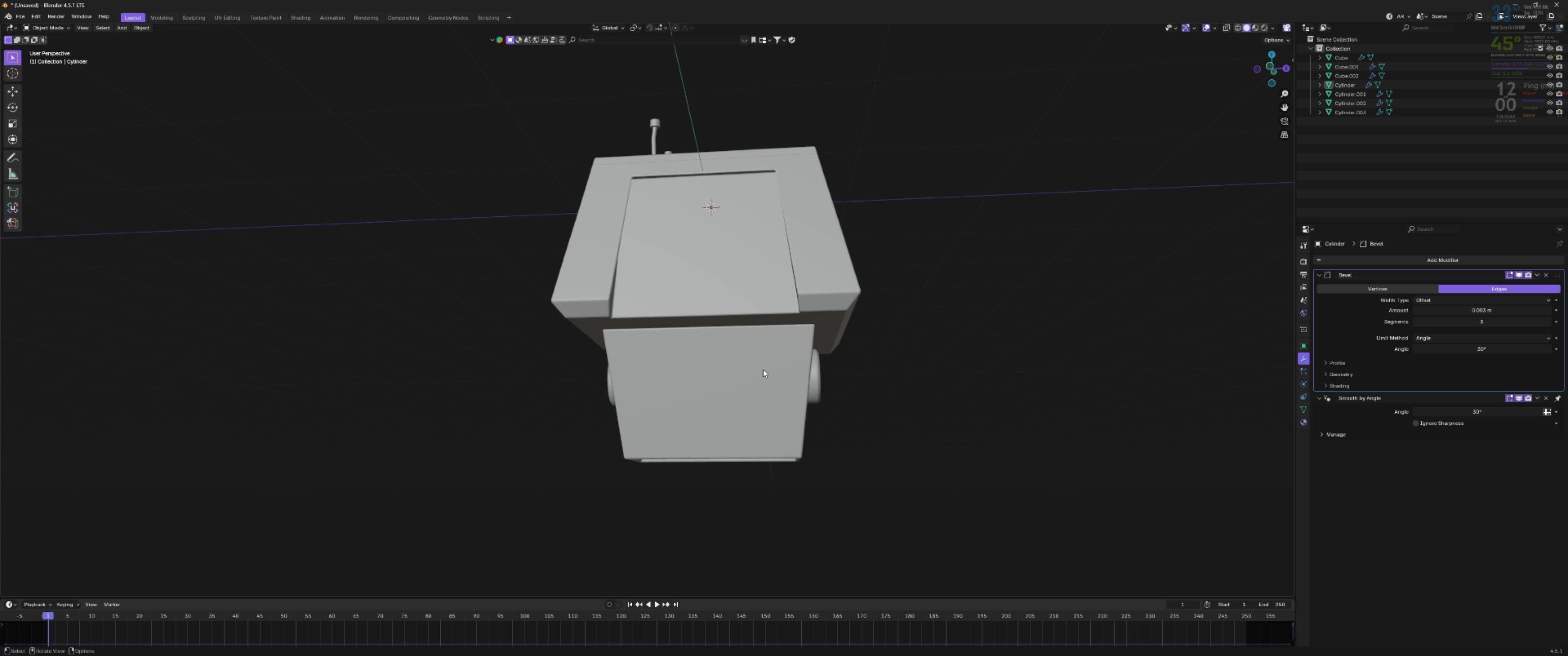 
scroll: coordinate [748, 398], scroll_direction: none, amount: 0.0
 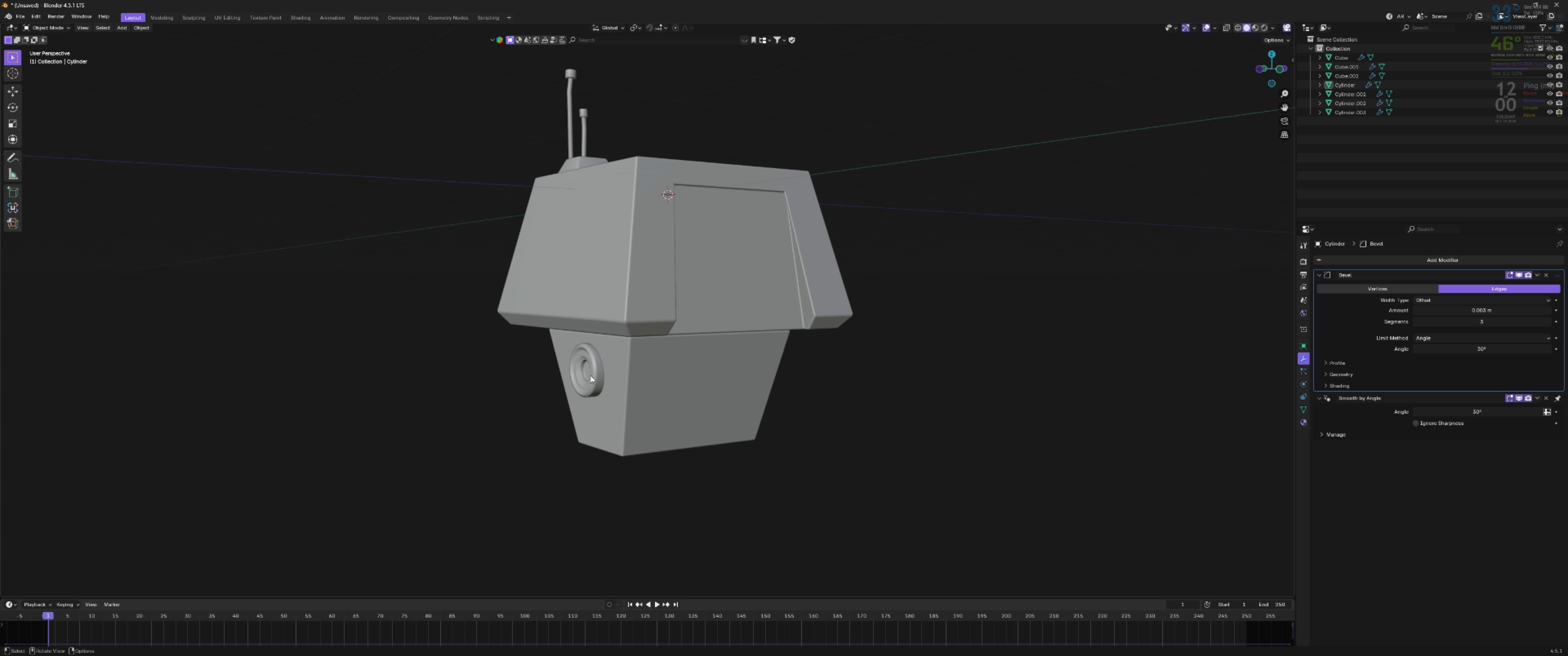 
left_click([590, 375])
 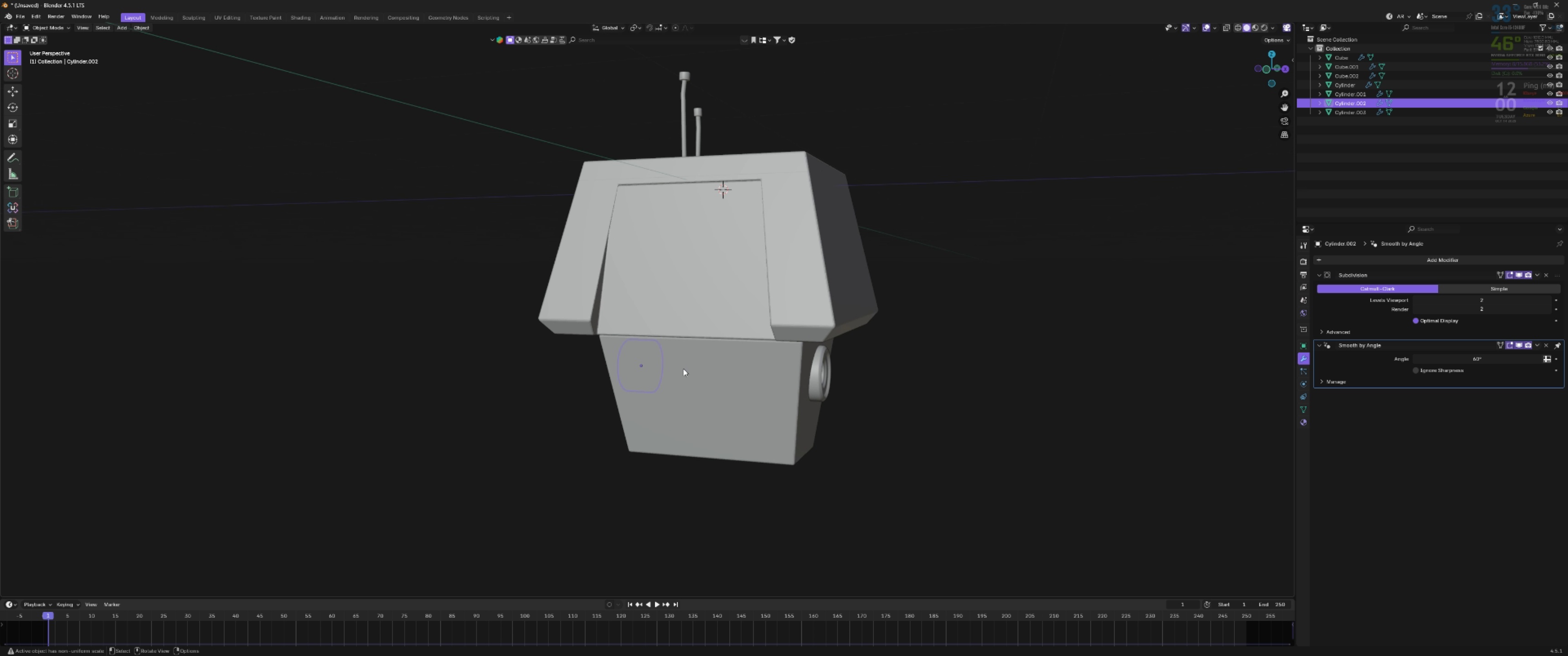 
hold_key(key=ShiftLeft, duration=0.74)
left_click([827, 368])
 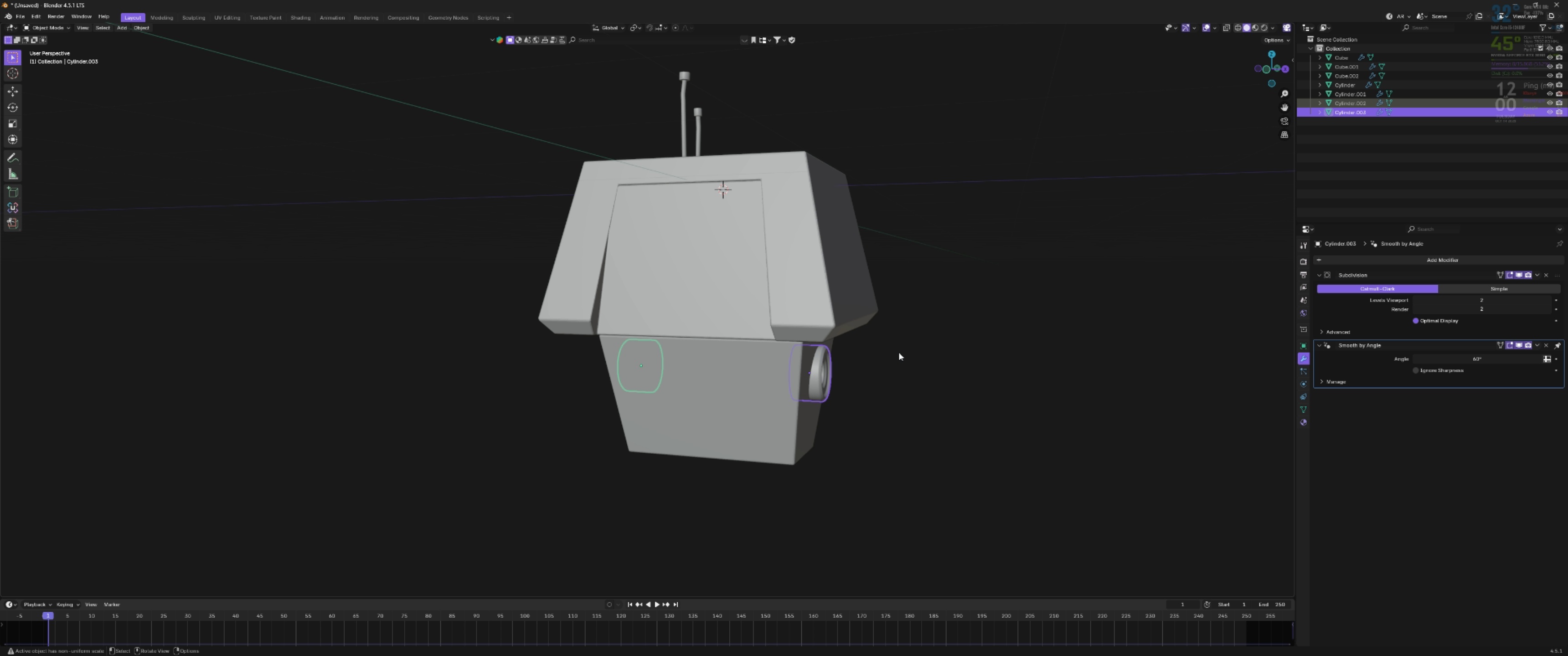 
type(sY)
 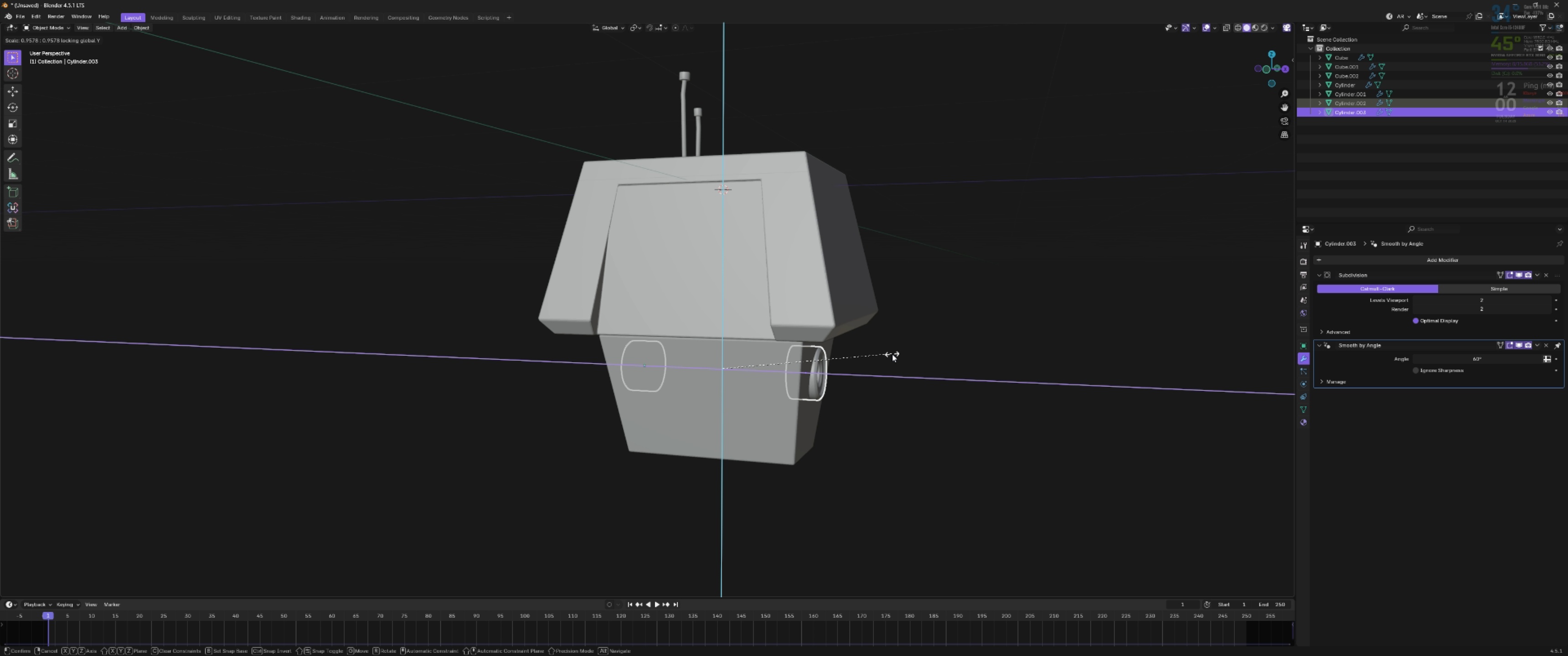 
right_click([892, 354])
 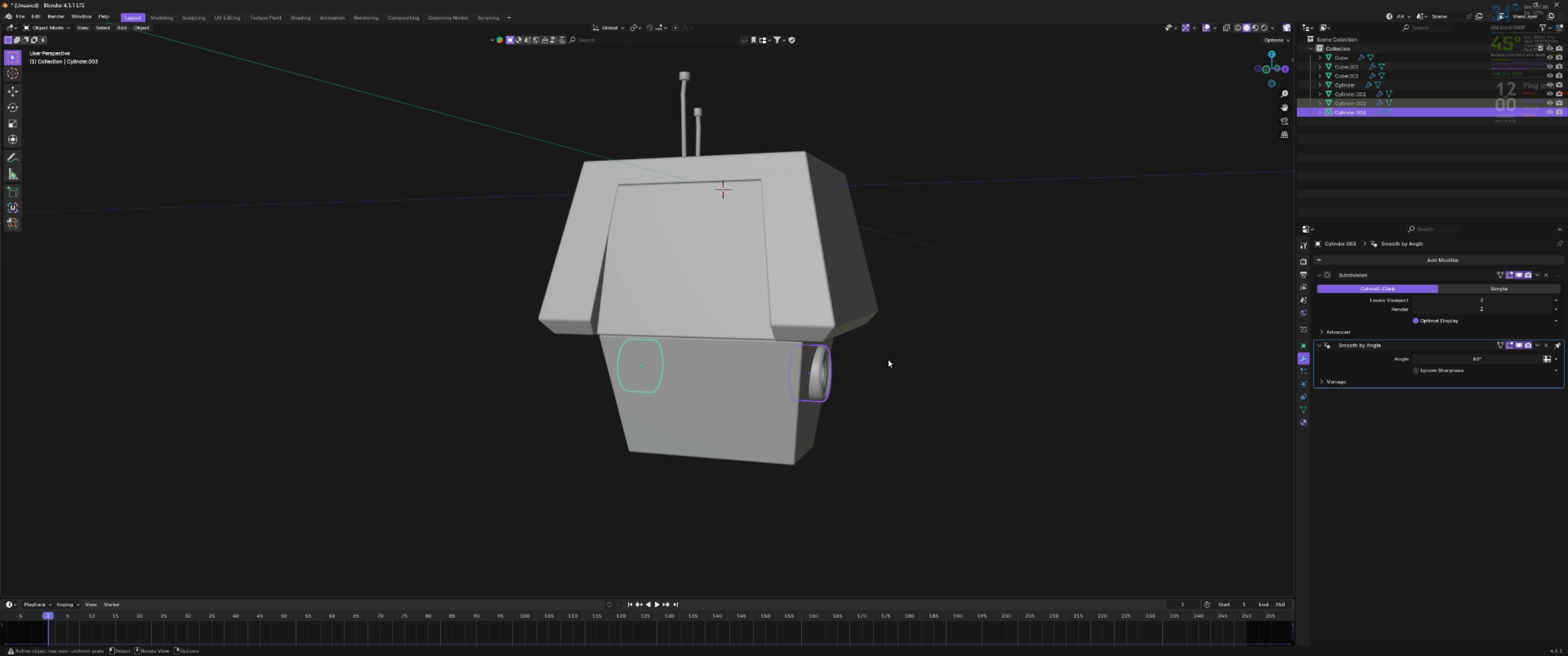 
key(S)
 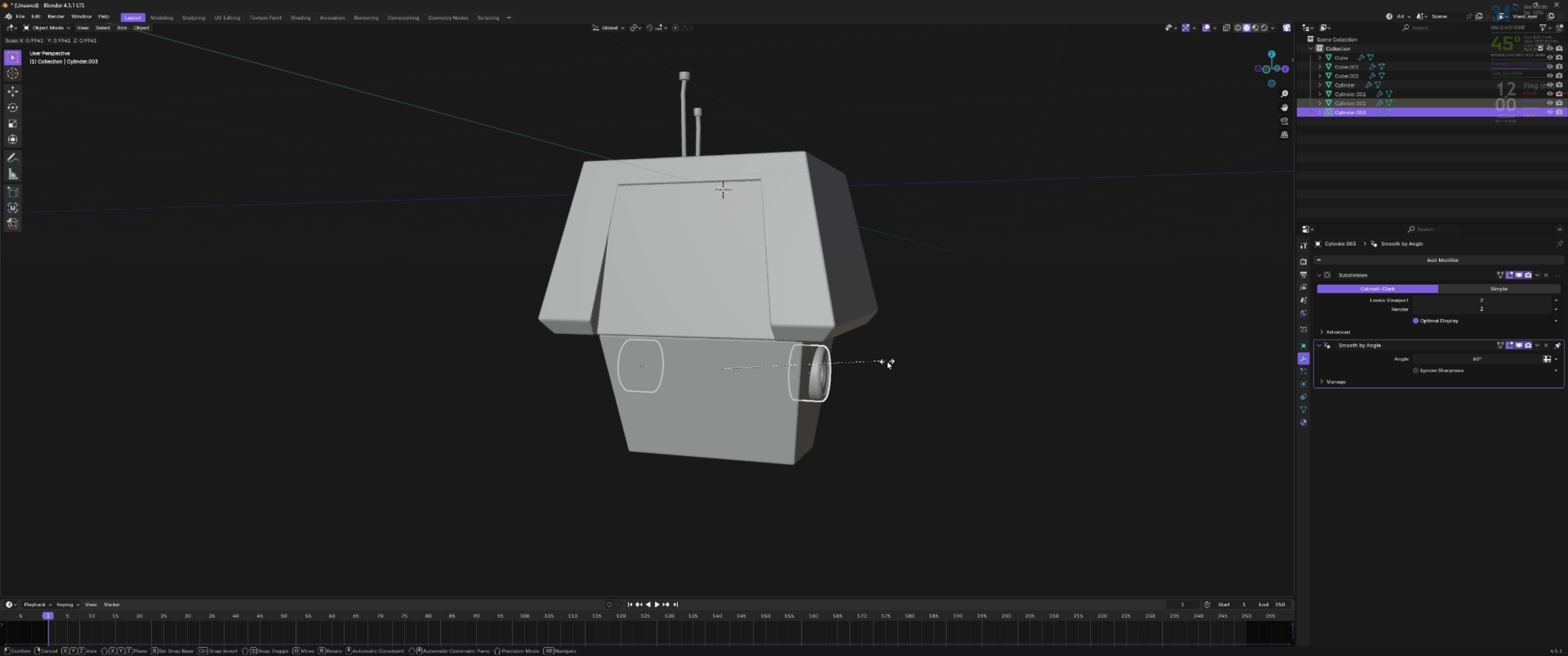 
key(Shift+ShiftLeft)
 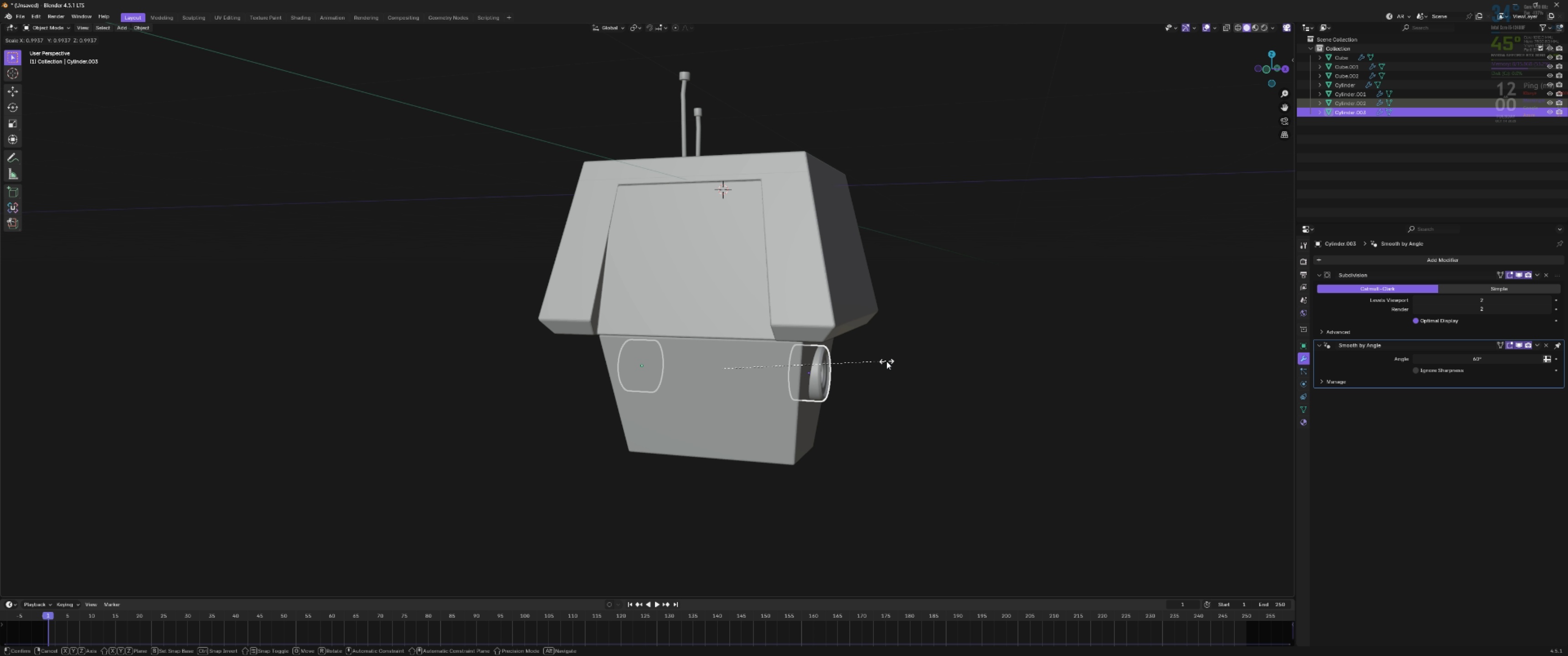 
key(Shift+X)
 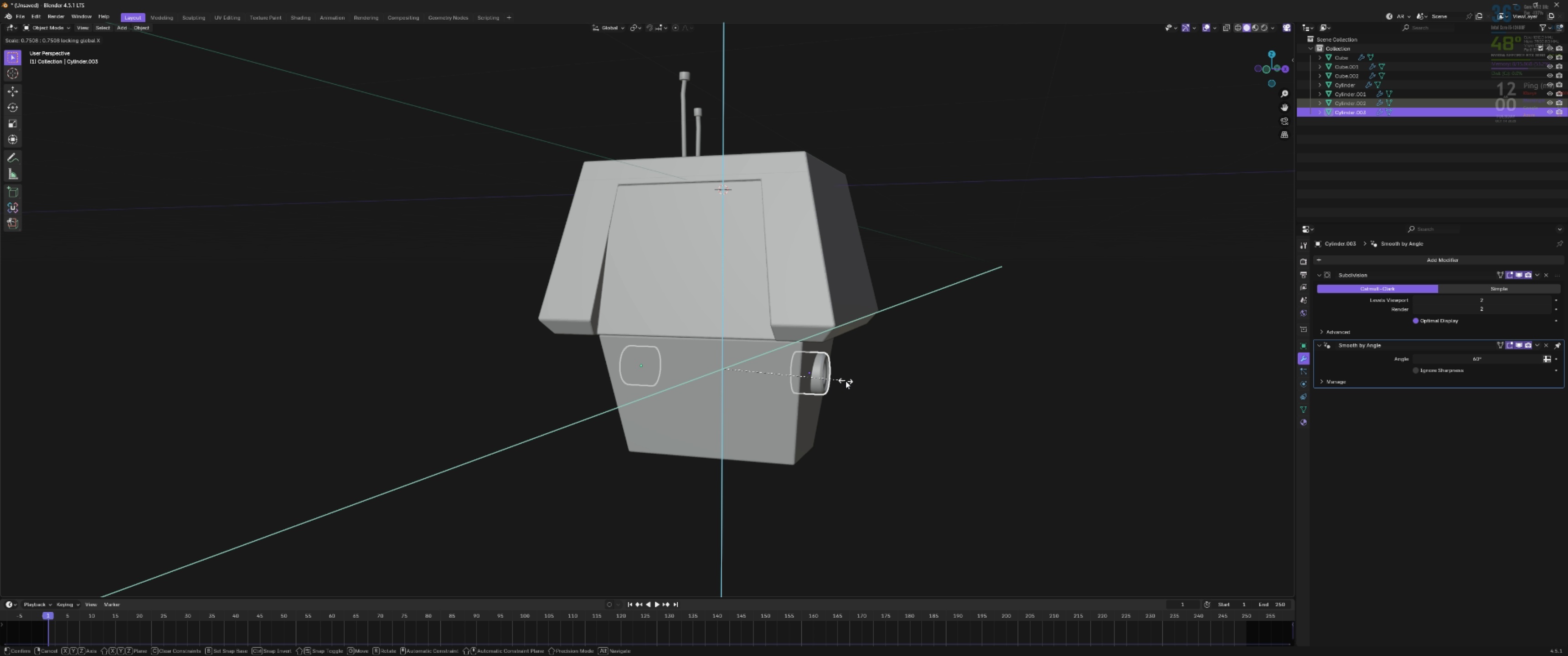 
double_click([896, 392])
 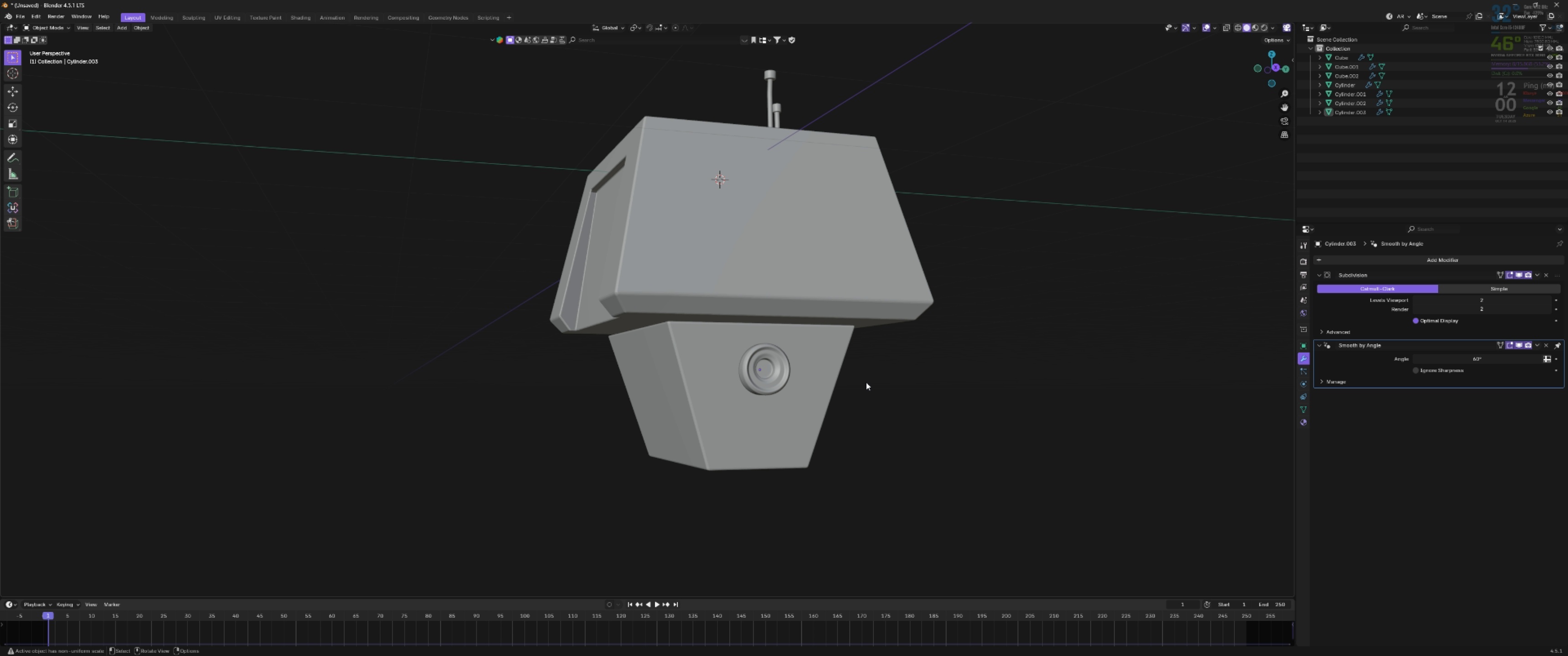 
wait(8.43)
 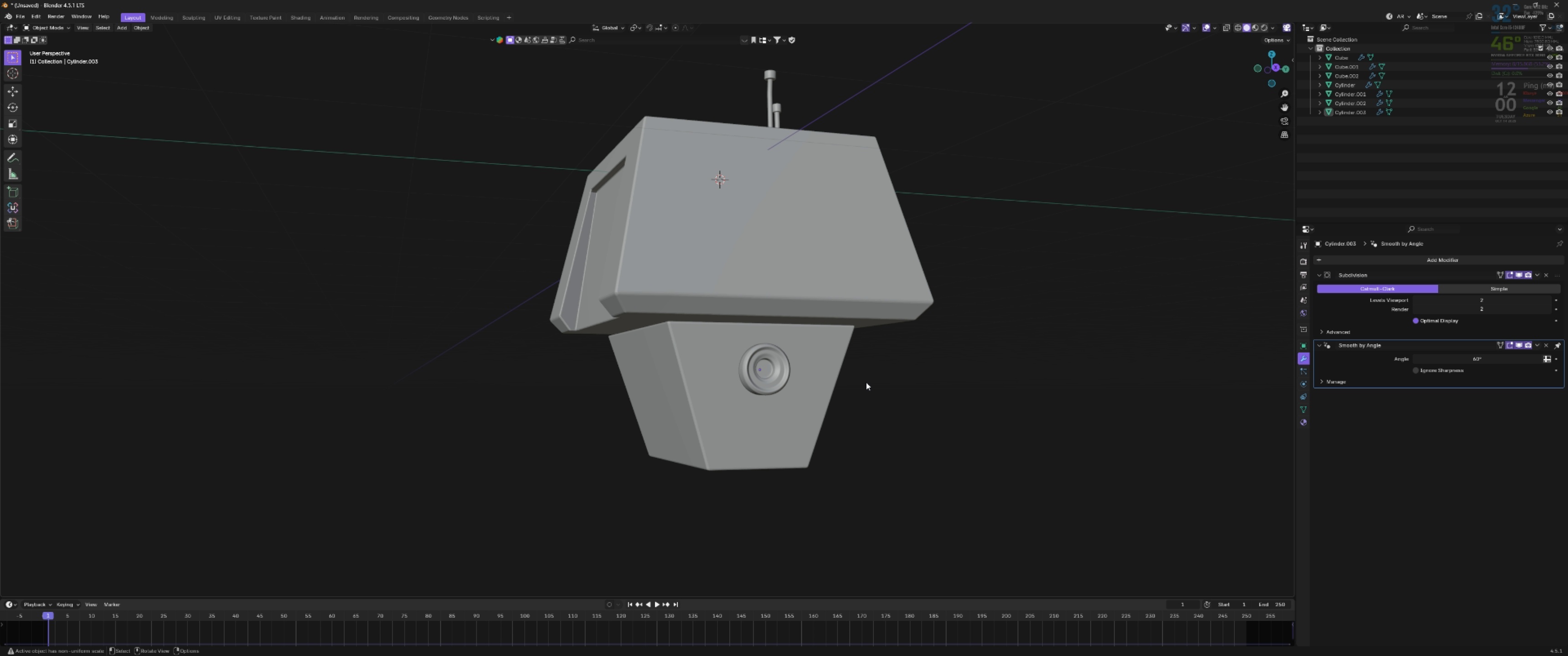 
scroll: coordinate [741, 236], scroll_direction: down, amount: 3.0
 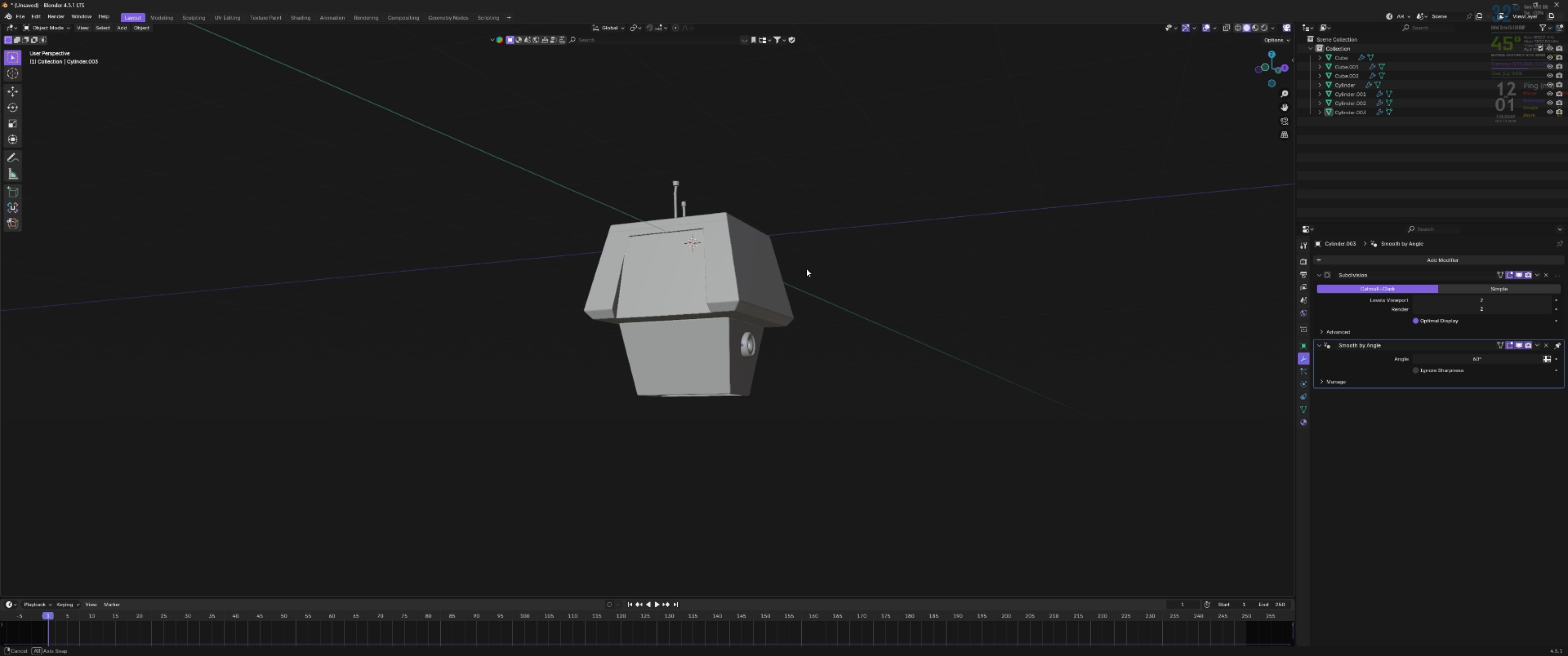 
scroll: coordinate [825, 290], scroll_direction: up, amount: 4.0
 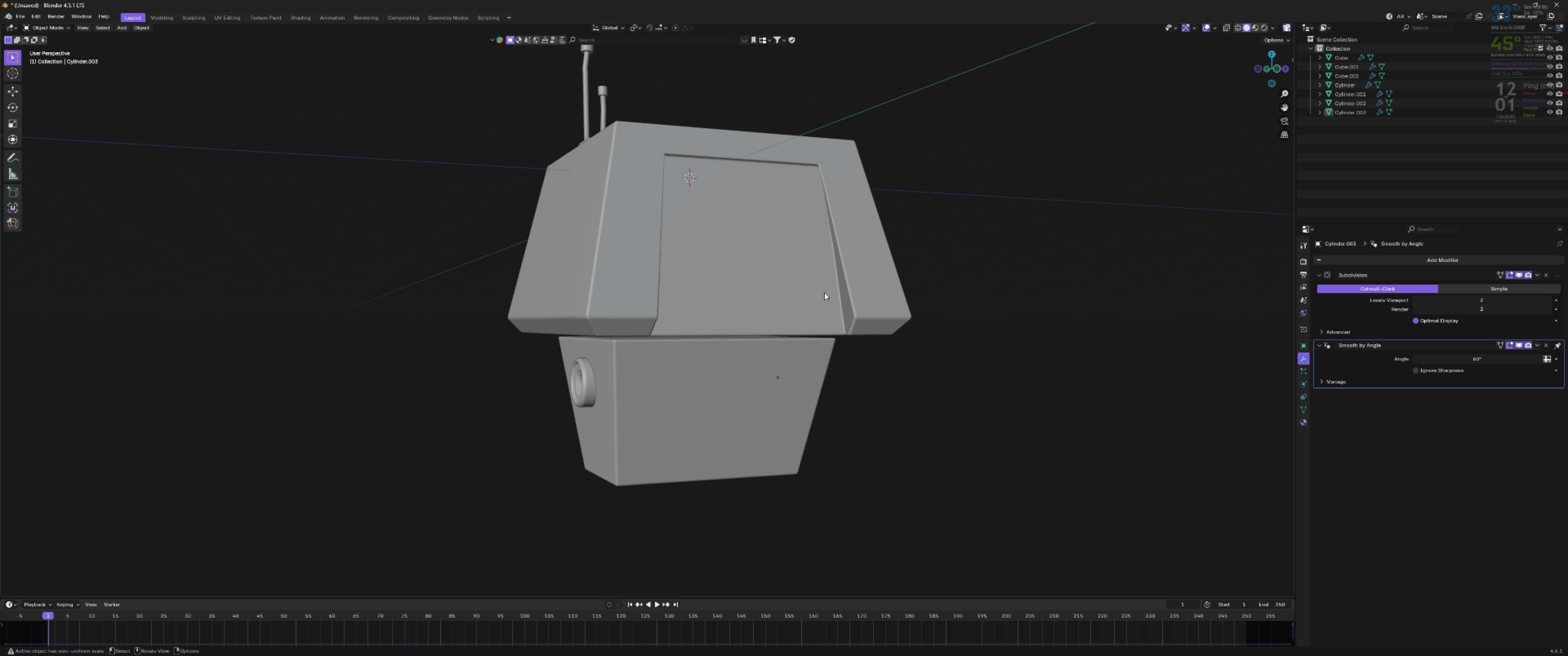 
hold_key(key=ShiftLeft, duration=1.53)
 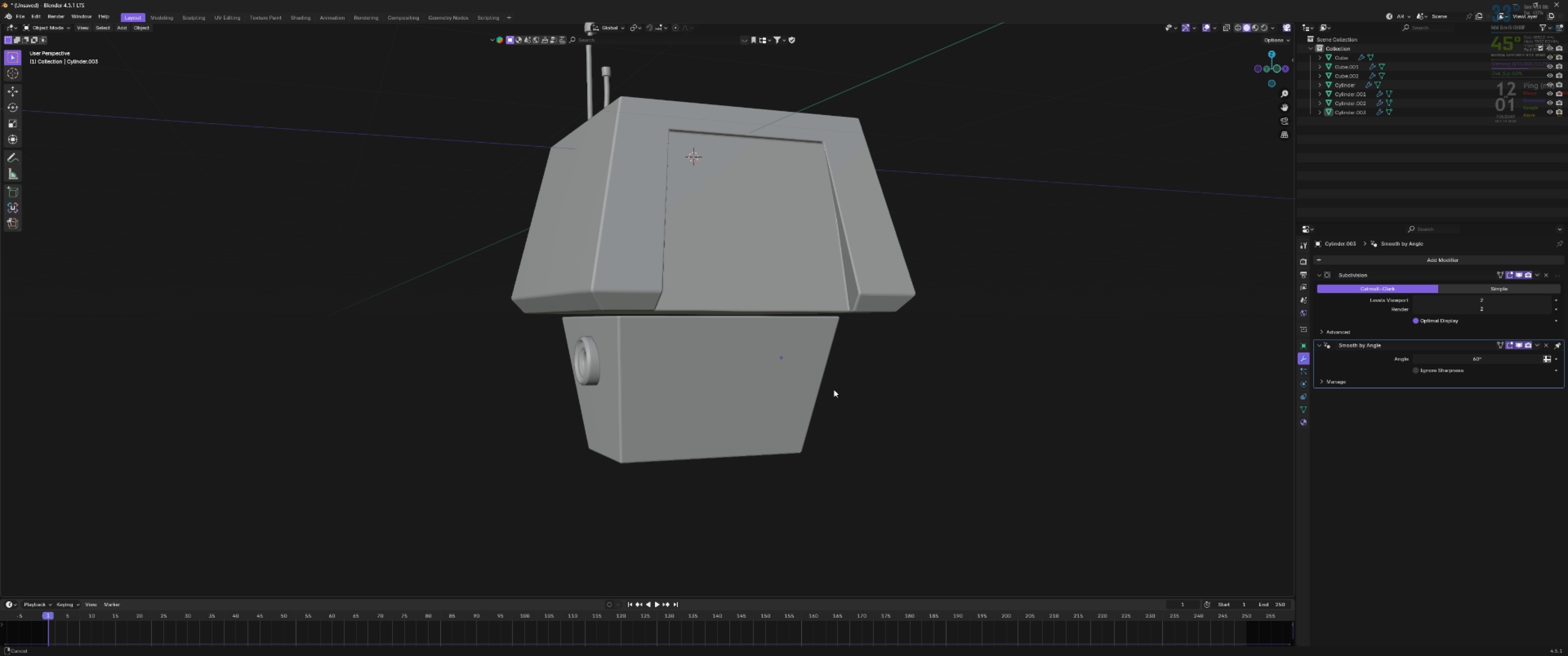 
hold_key(key=ShiftLeft, duration=0.93)
 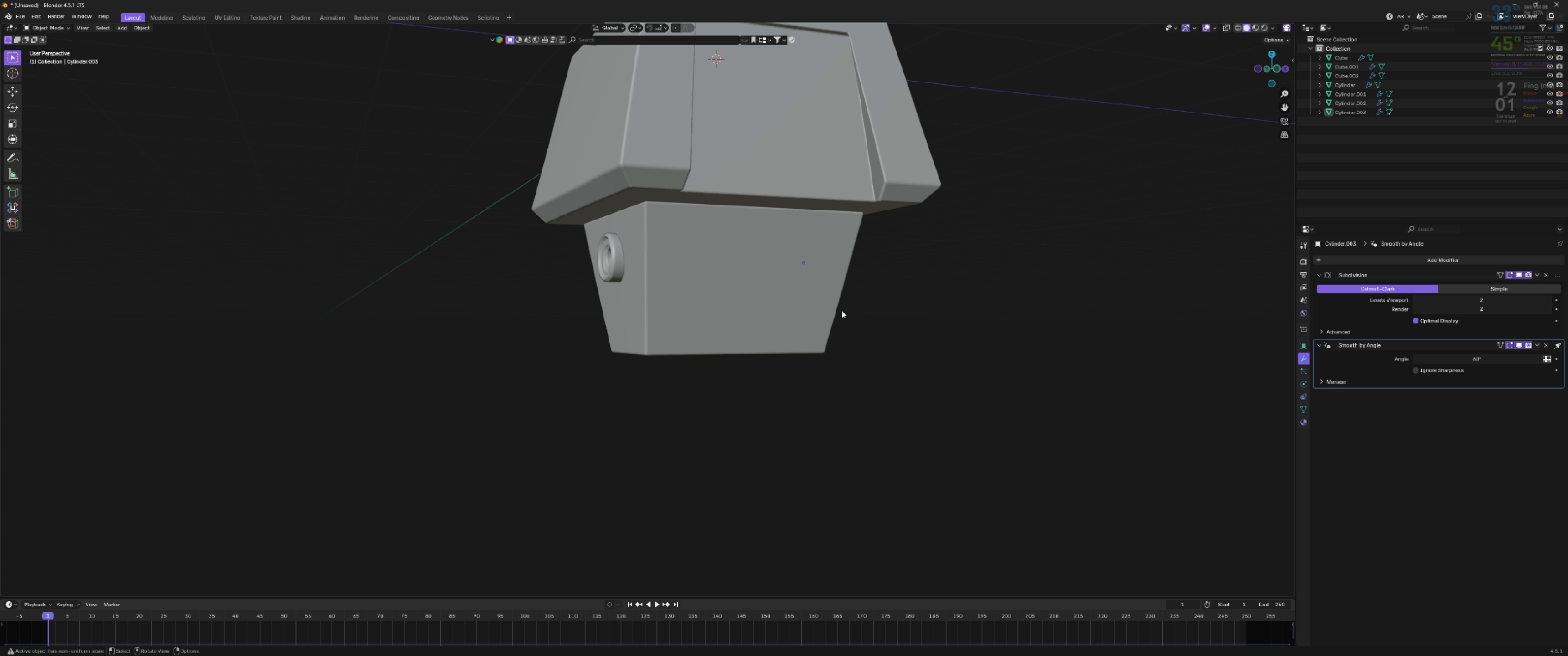 
scroll: coordinate [839, 316], scroll_direction: up, amount: 3.0
 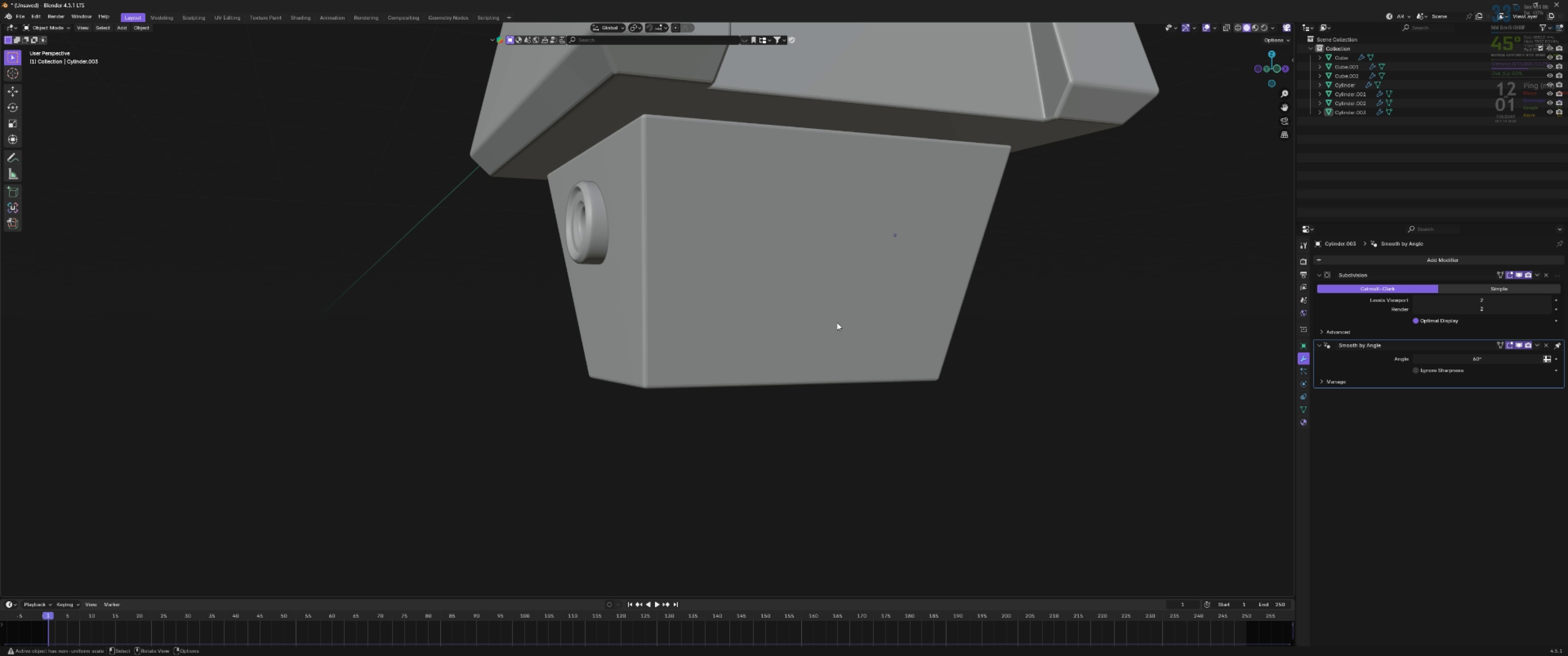 
hold_key(key=ShiftLeft, duration=0.64)
 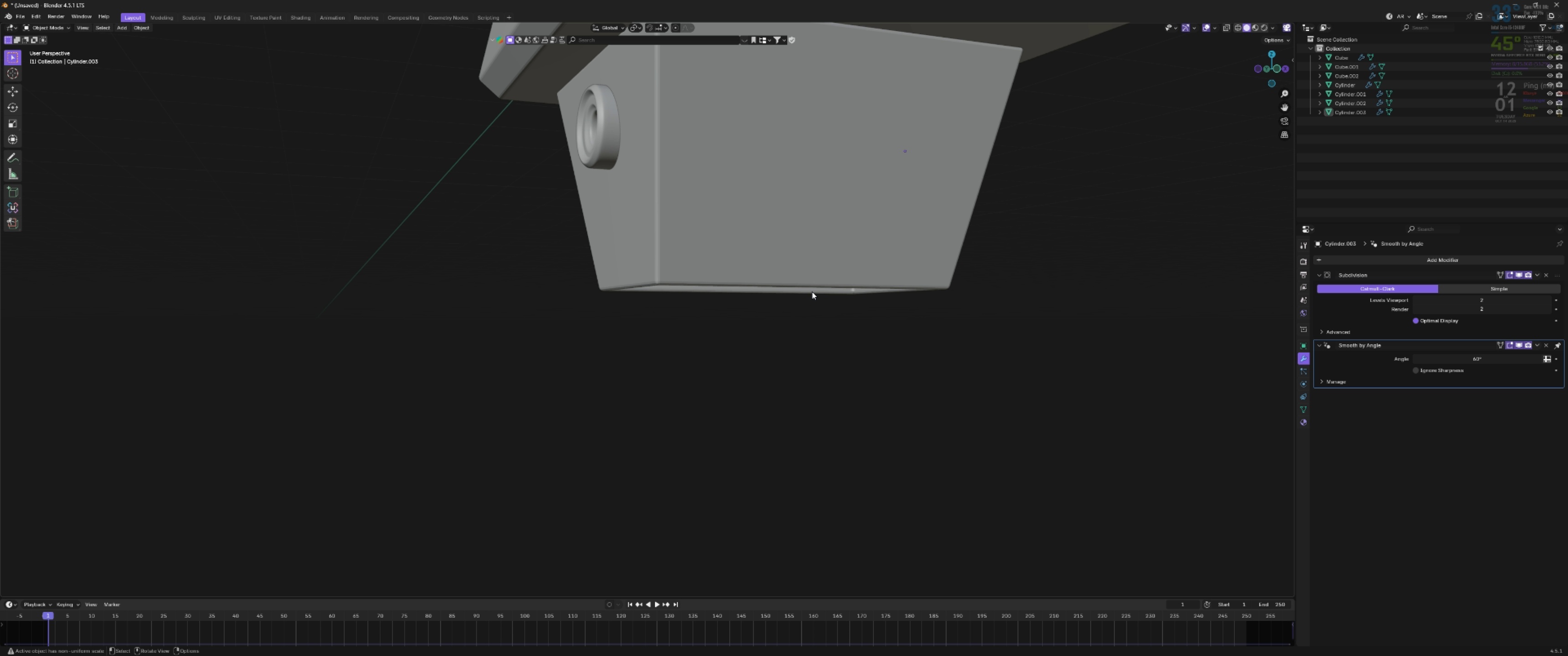 
hold_key(key=ShiftLeft, duration=0.56)
 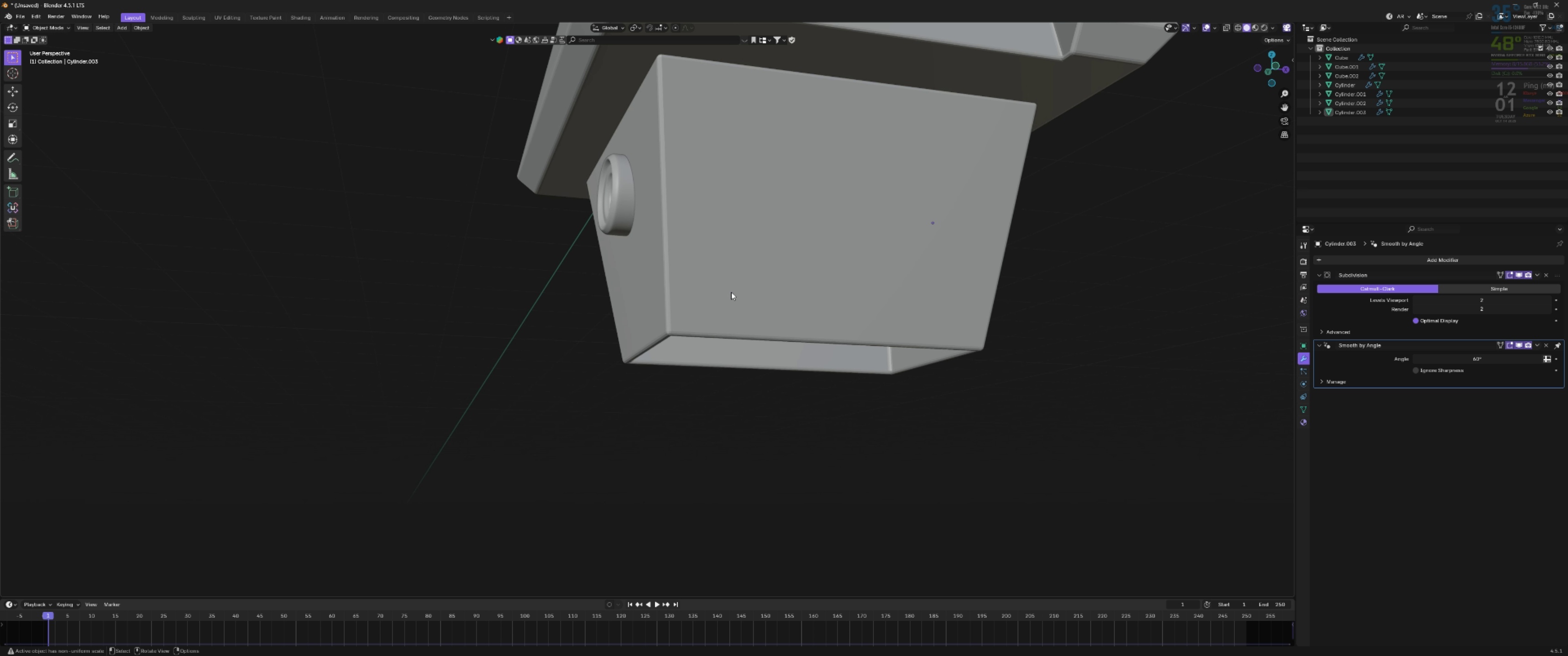 
scroll: coordinate [731, 292], scroll_direction: up, amount: 2.0
 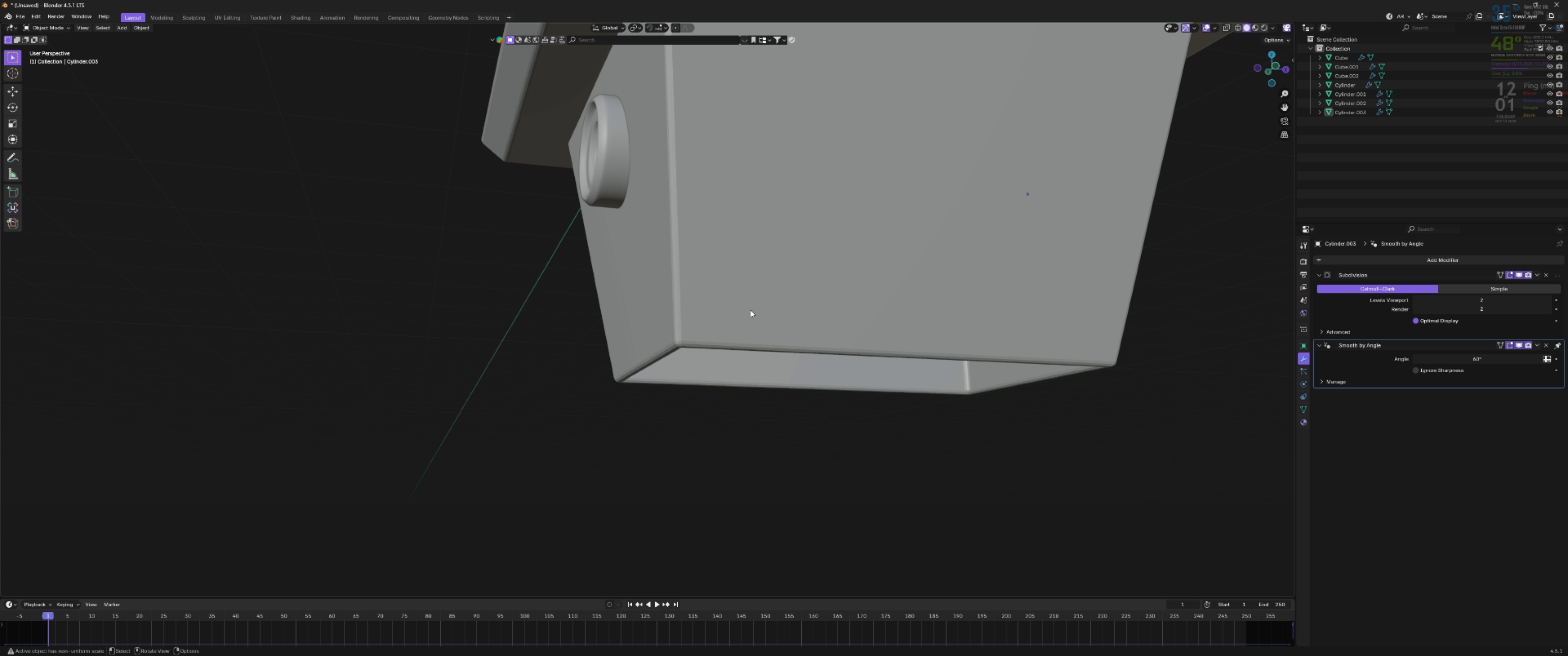 
hold_key(key=ShiftLeft, duration=0.64)
 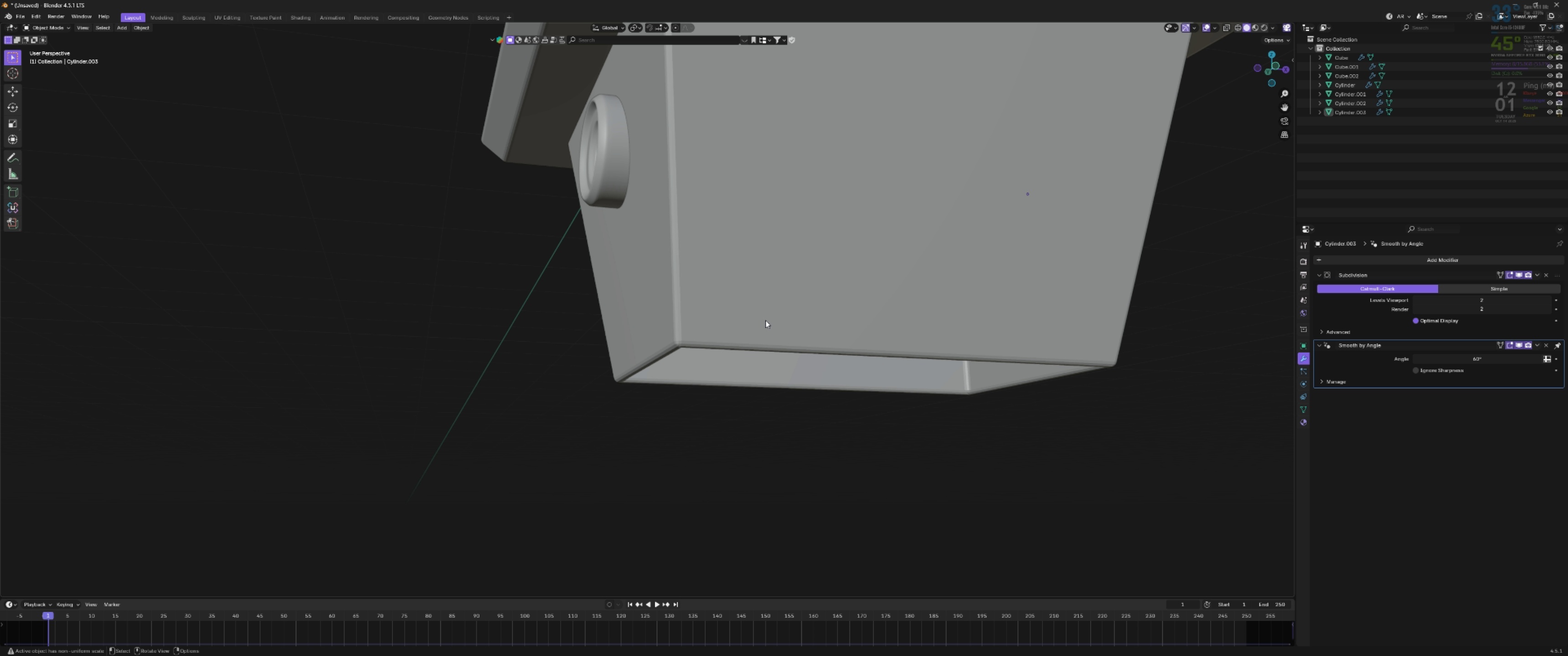 
scroll: coordinate [765, 320], scroll_direction: down, amount: 4.0
 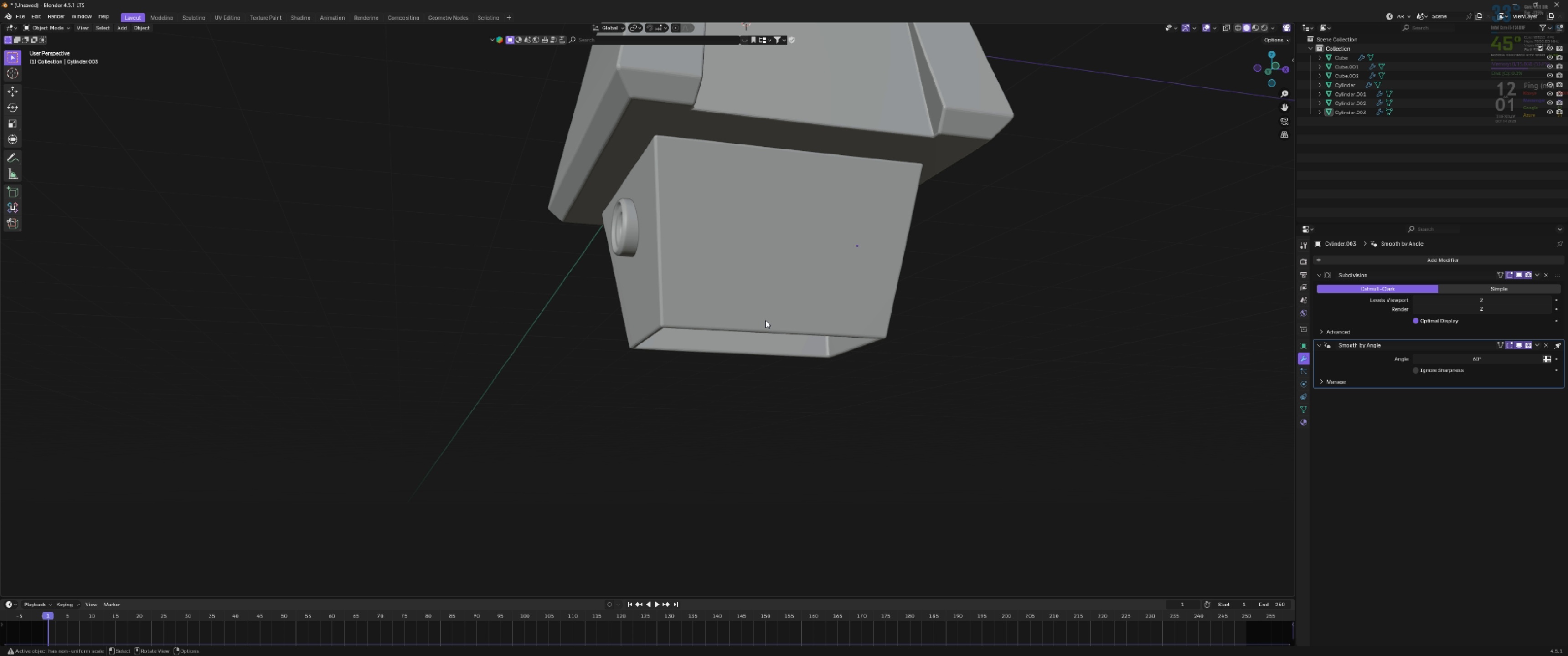 
hold_key(key=ShiftLeft, duration=0.69)
 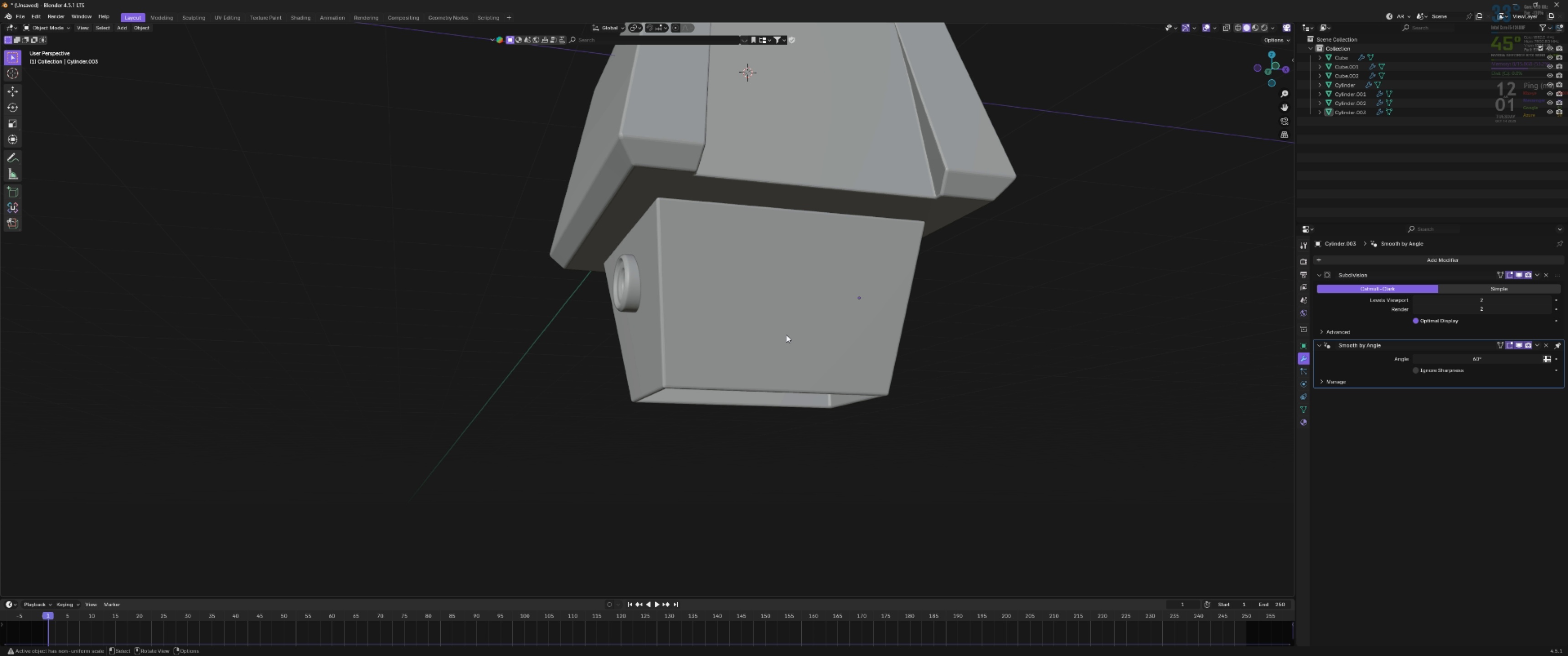 
scroll: coordinate [784, 289], scroll_direction: down, amount: 4.0
 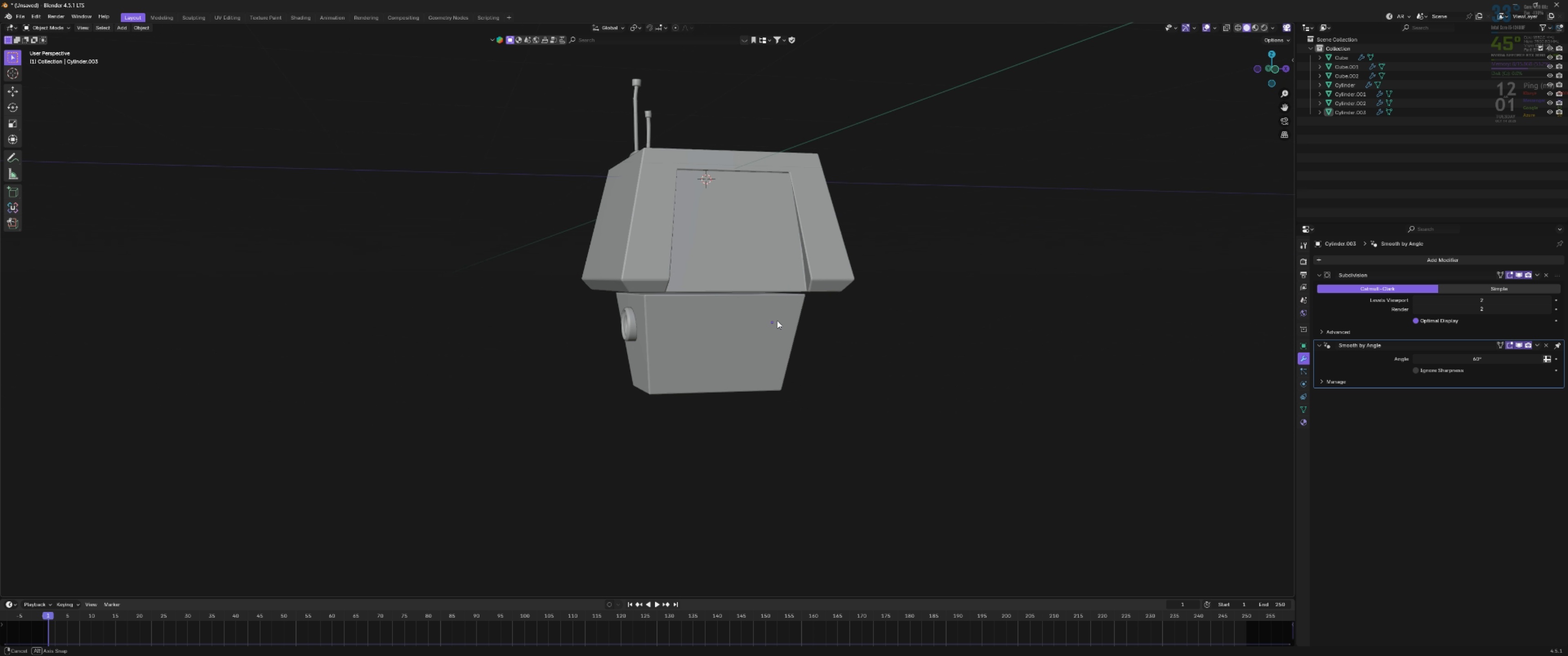 
hold_key(key=ShiftLeft, duration=0.34)
 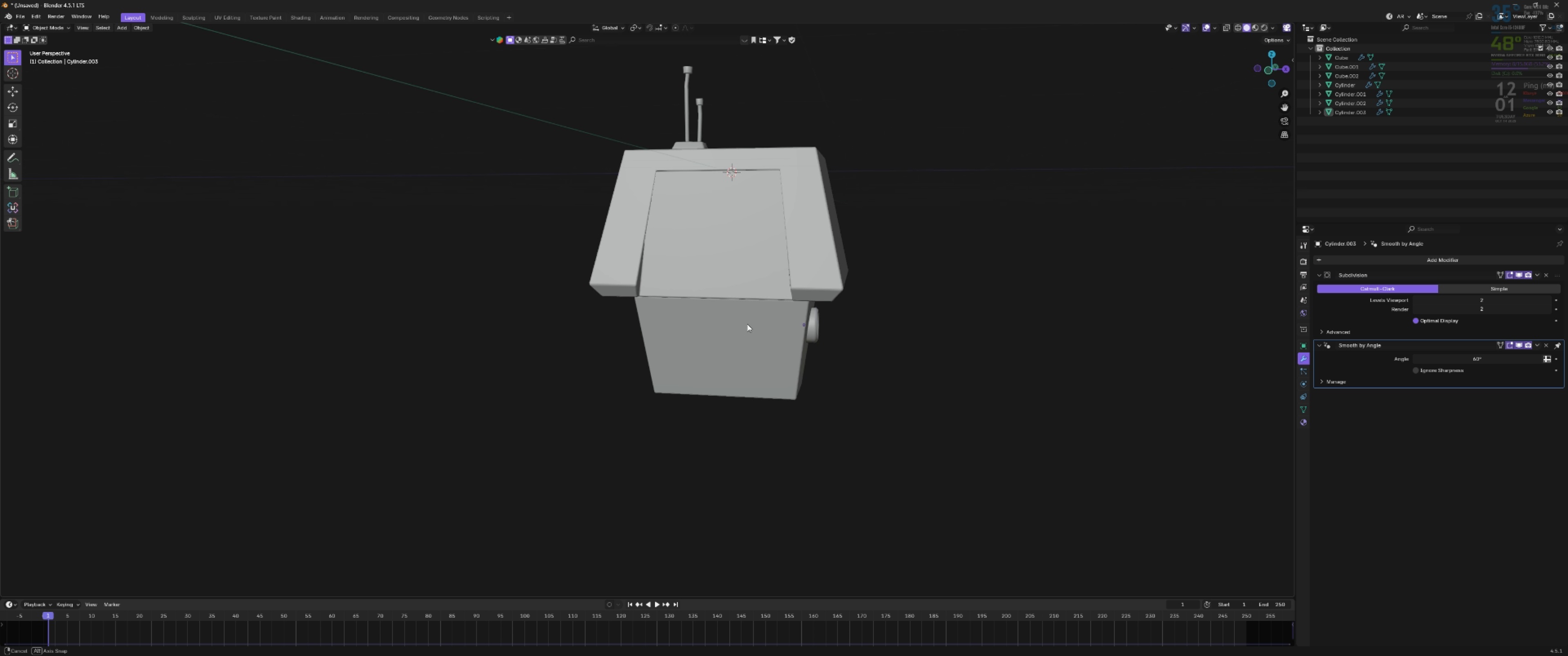 
scroll: coordinate [743, 318], scroll_direction: up, amount: 2.0
 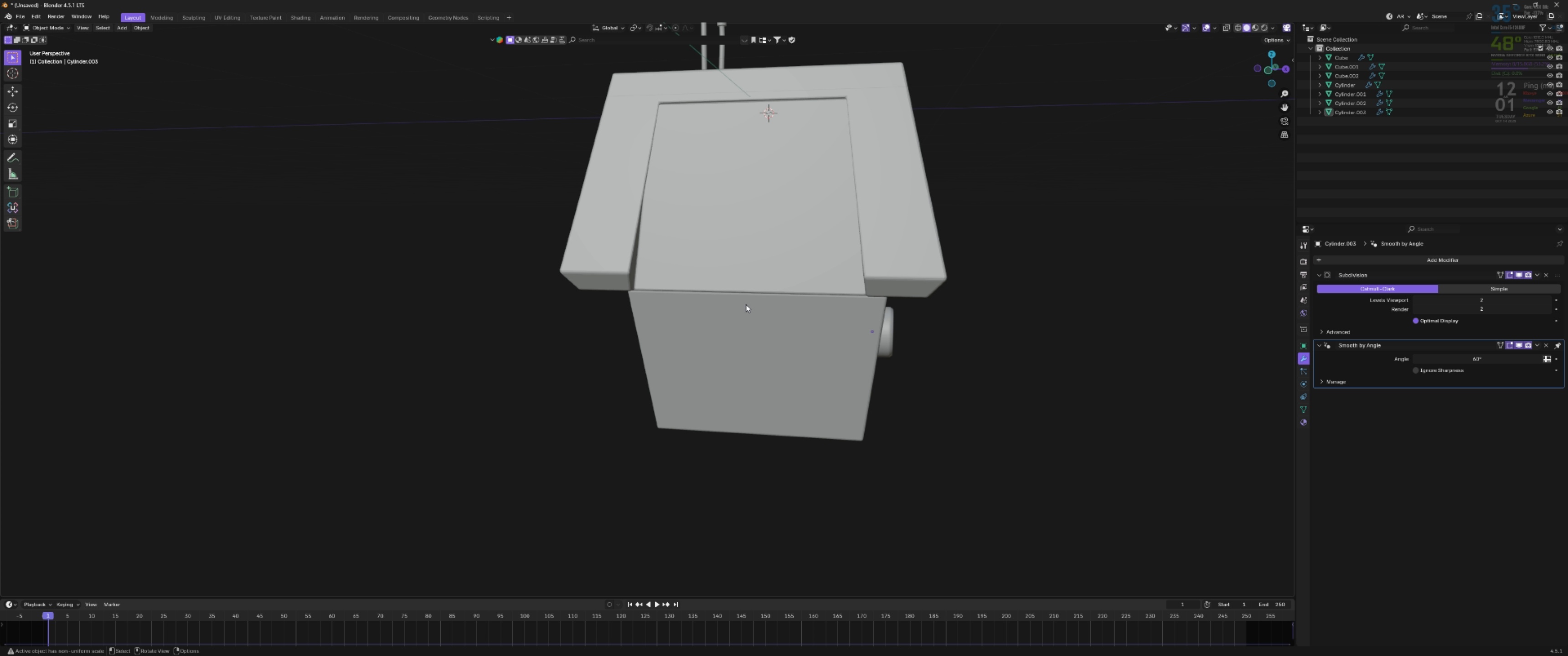 
hold_key(key=ShiftLeft, duration=0.41)
 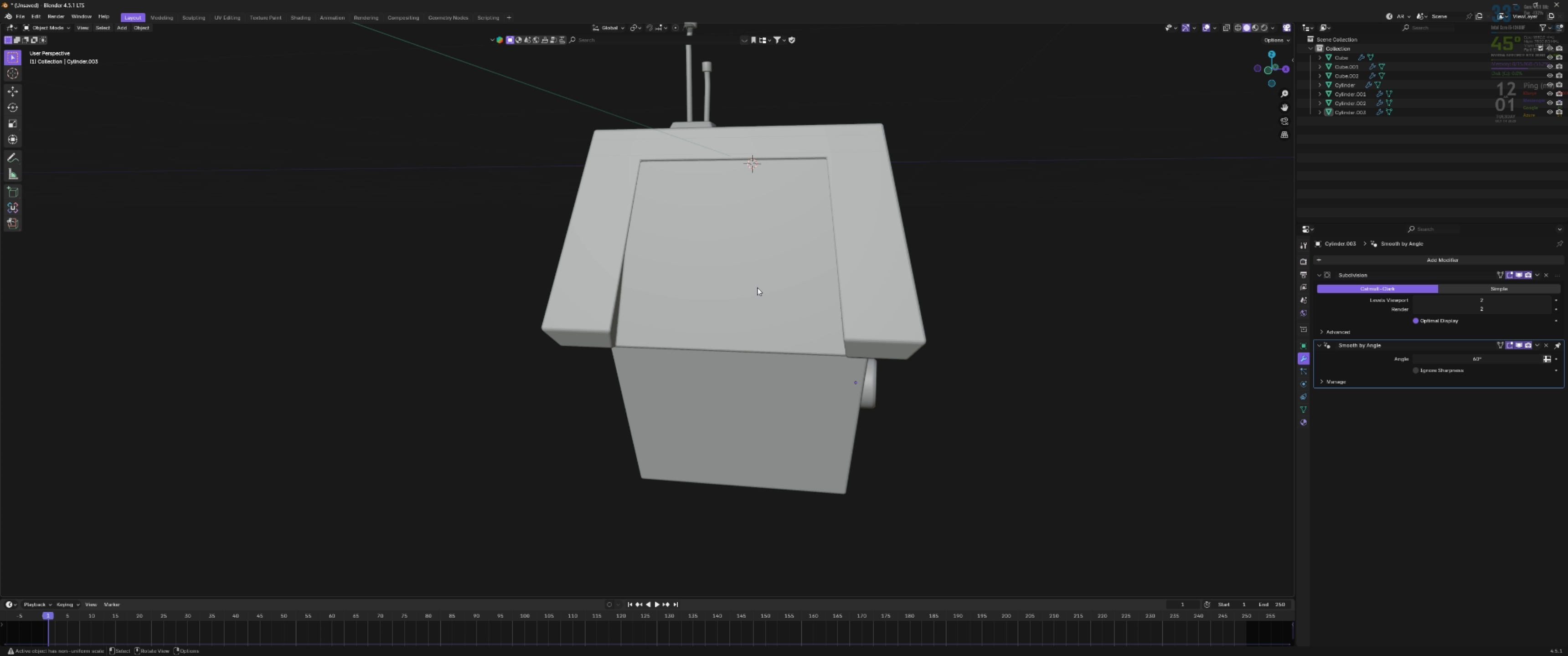 
scroll: coordinate [757, 287], scroll_direction: down, amount: 3.0
 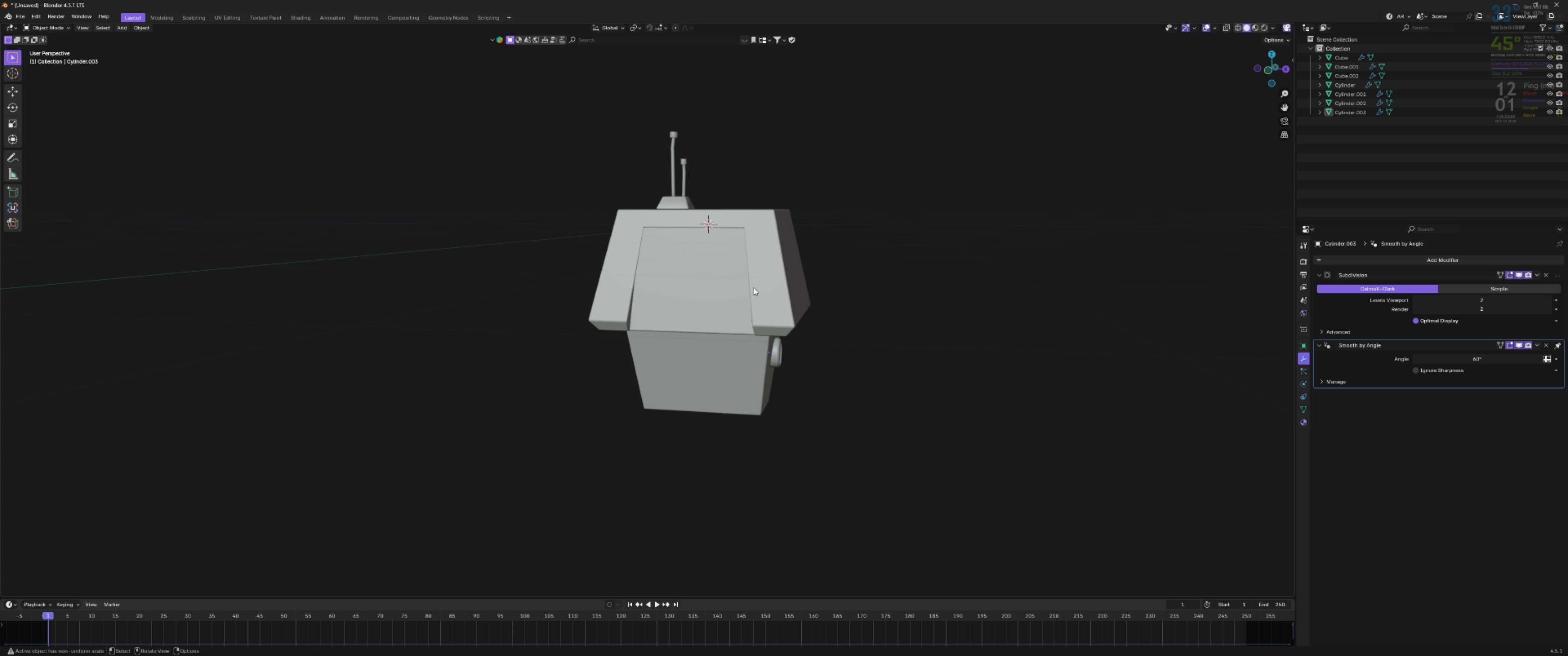 
hold_key(key=ShiftLeft, duration=0.39)
 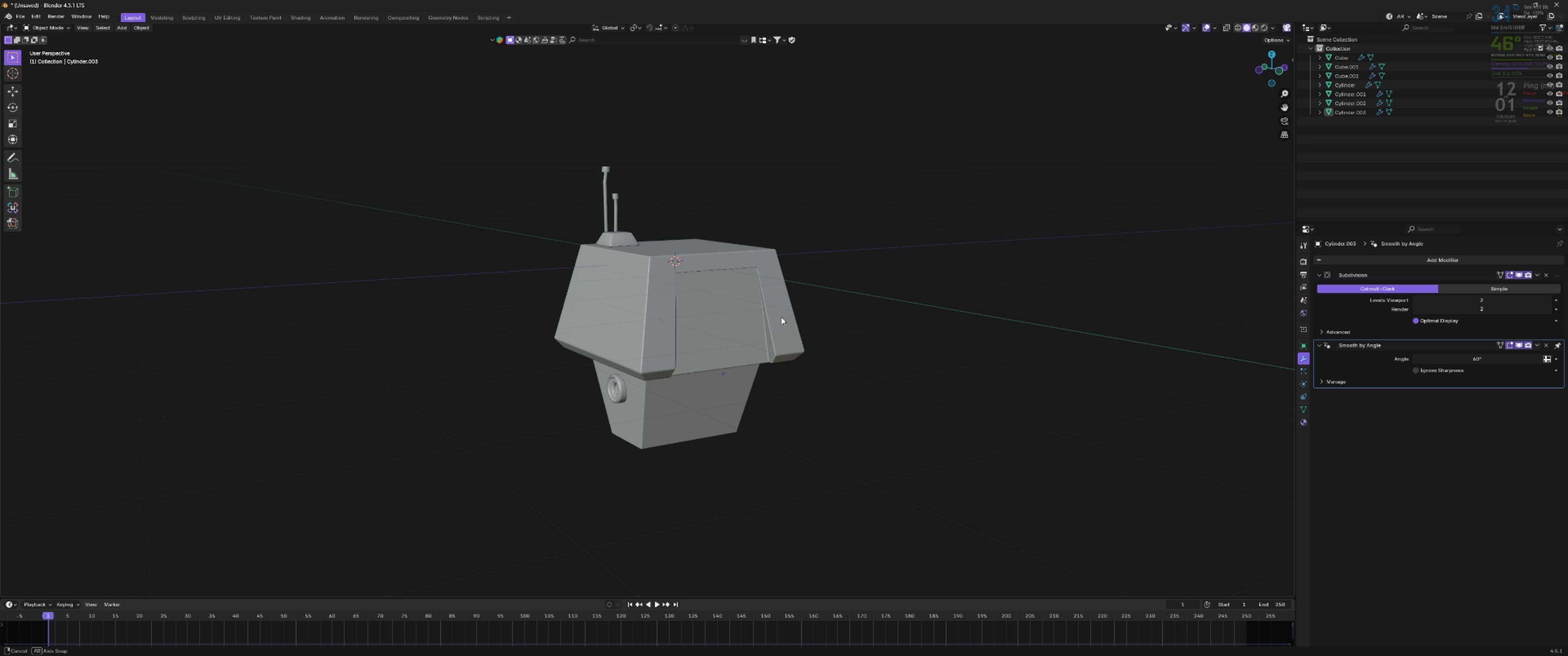 
hold_key(key=ShiftLeft, duration=0.44)
 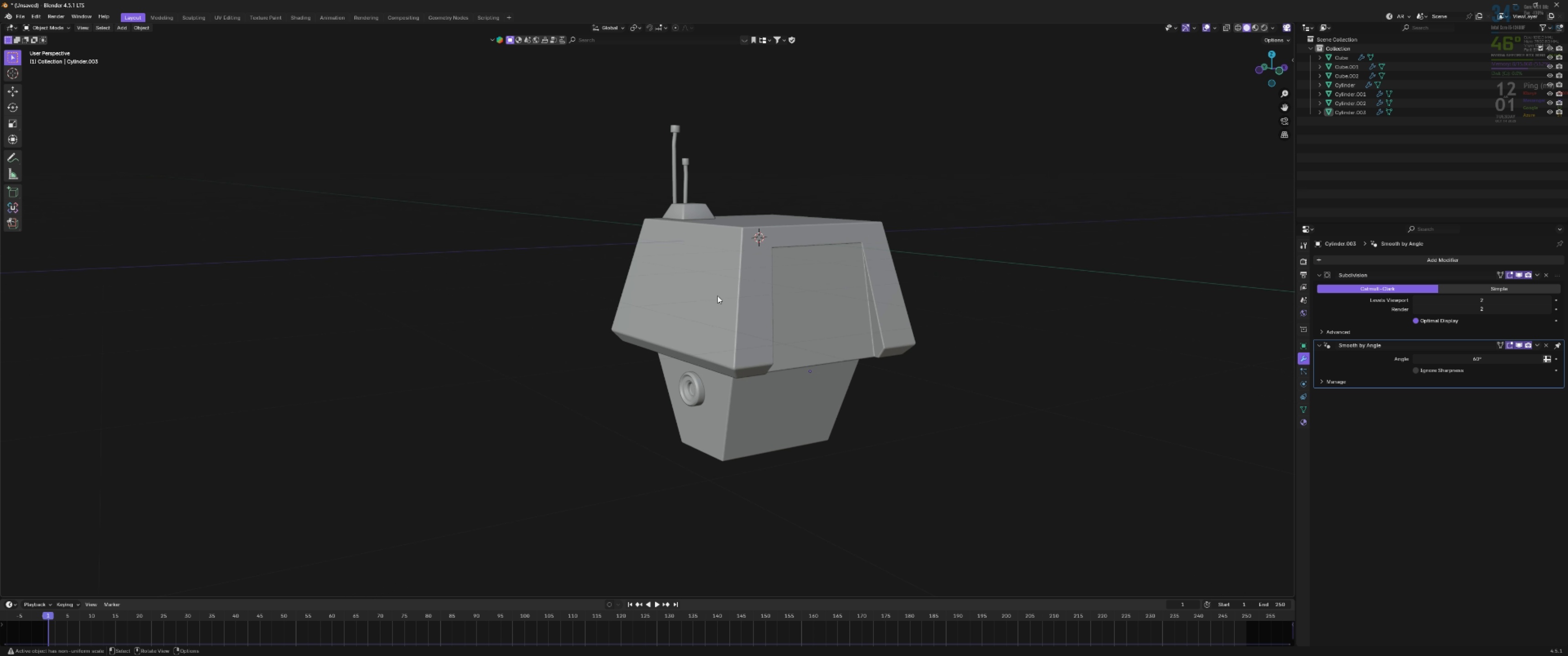 
scroll: coordinate [724, 294], scroll_direction: up, amount: 1.0
 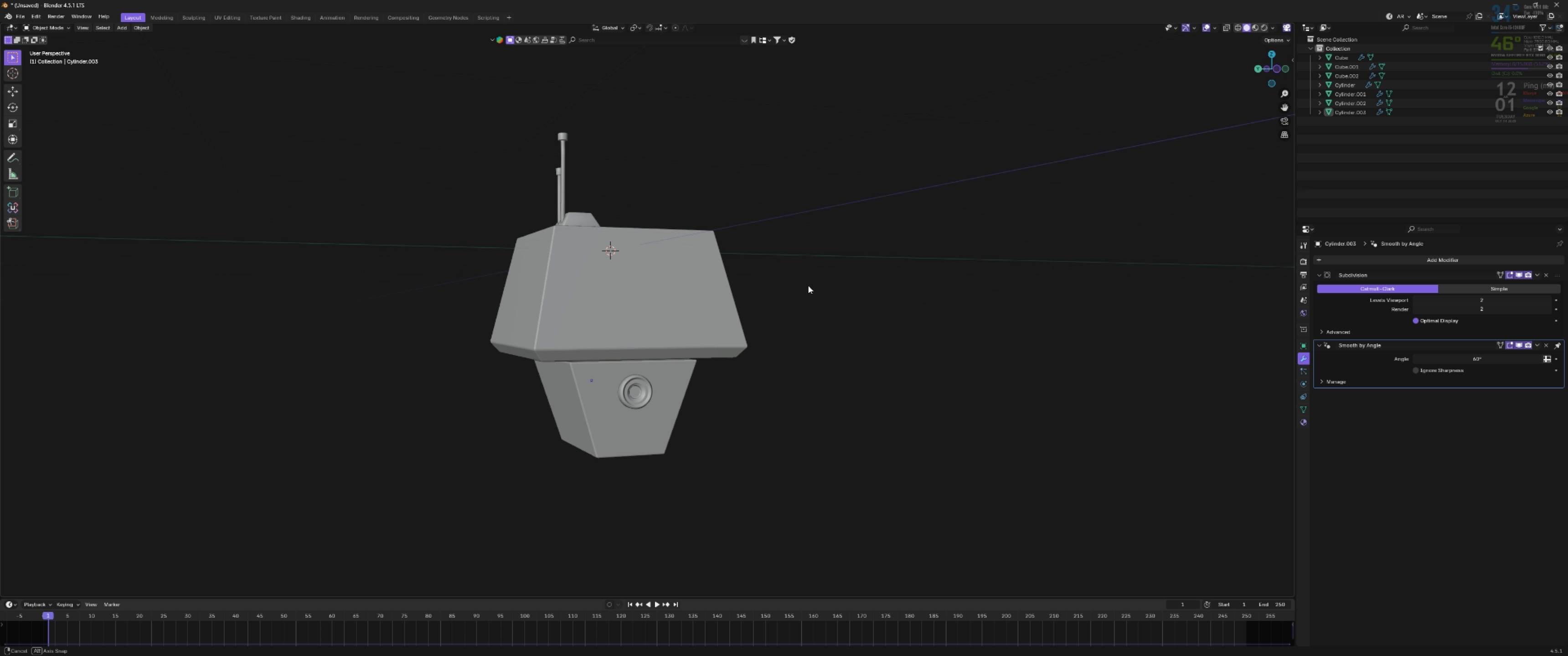 
hold_key(key=ShiftLeft, duration=0.56)
 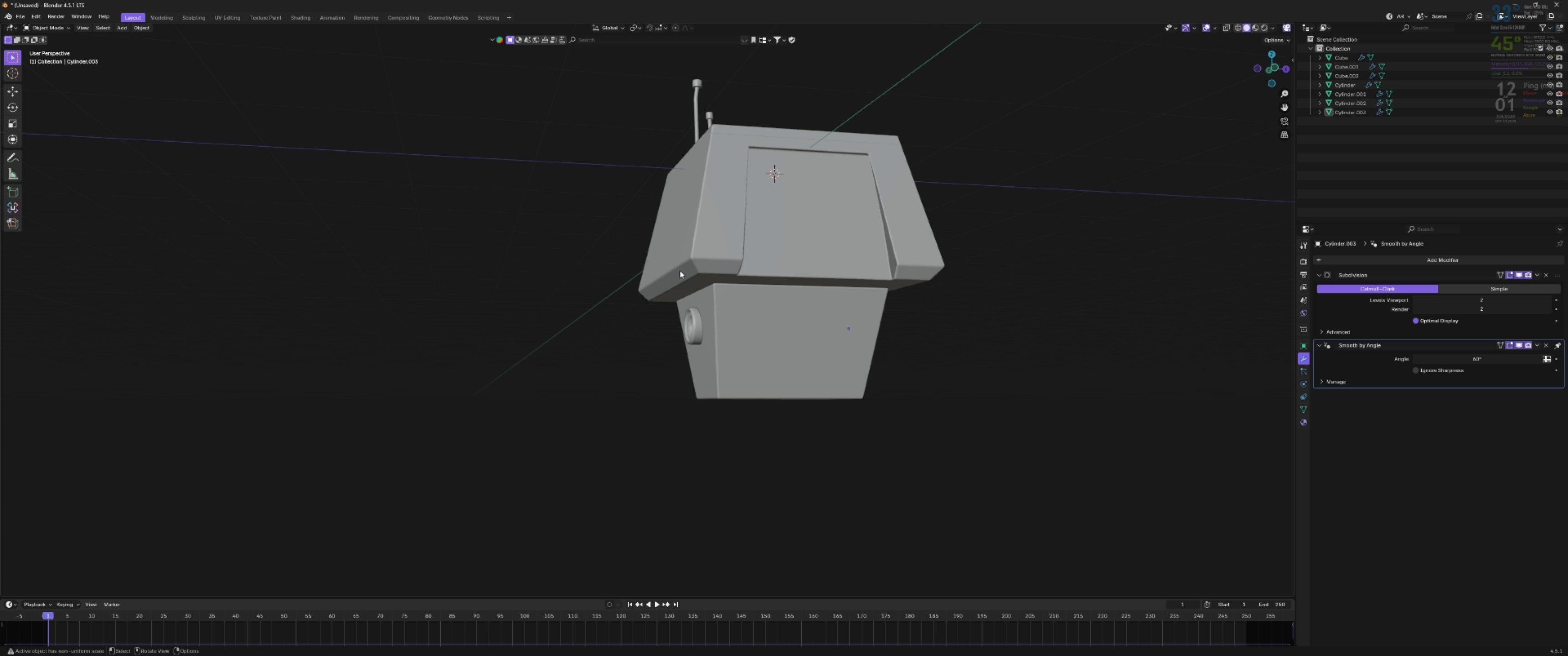 
wait(9.37)
 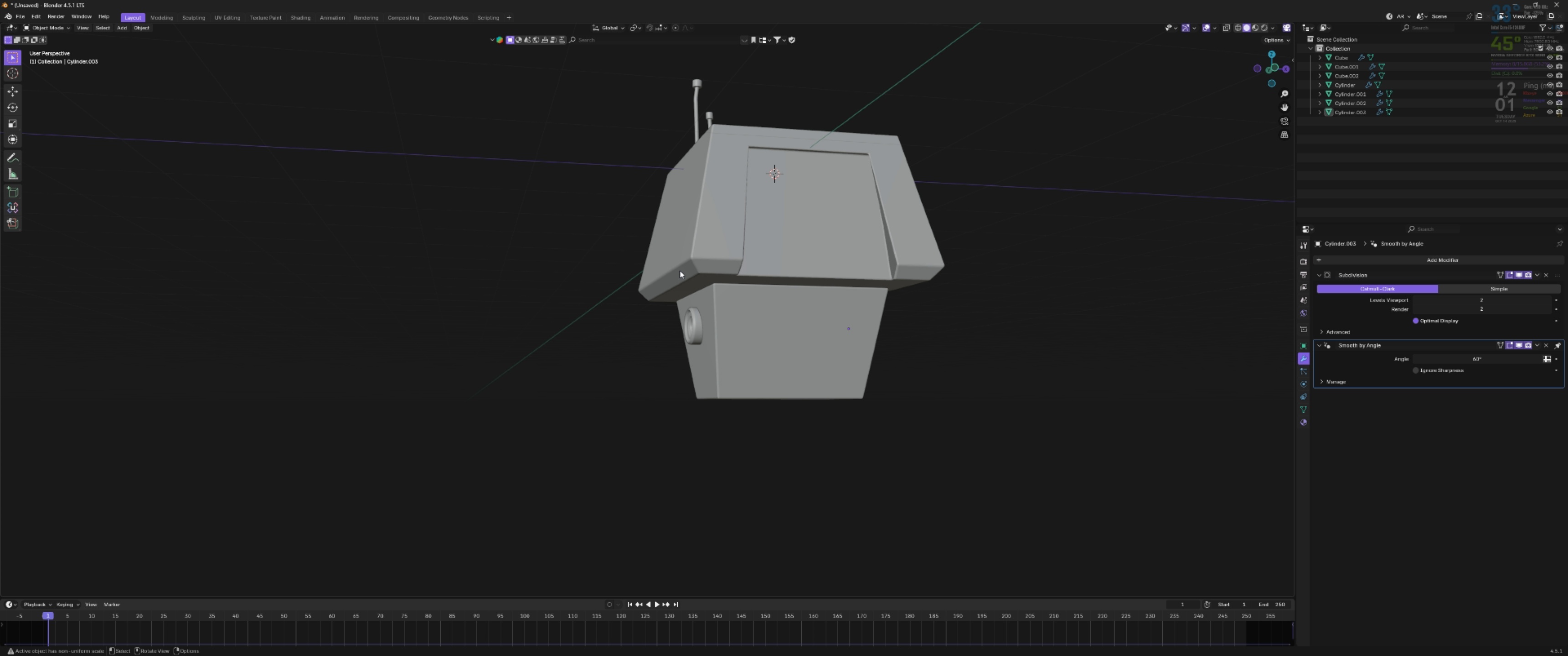 
scroll: coordinate [696, 280], scroll_direction: down, amount: 3.0
 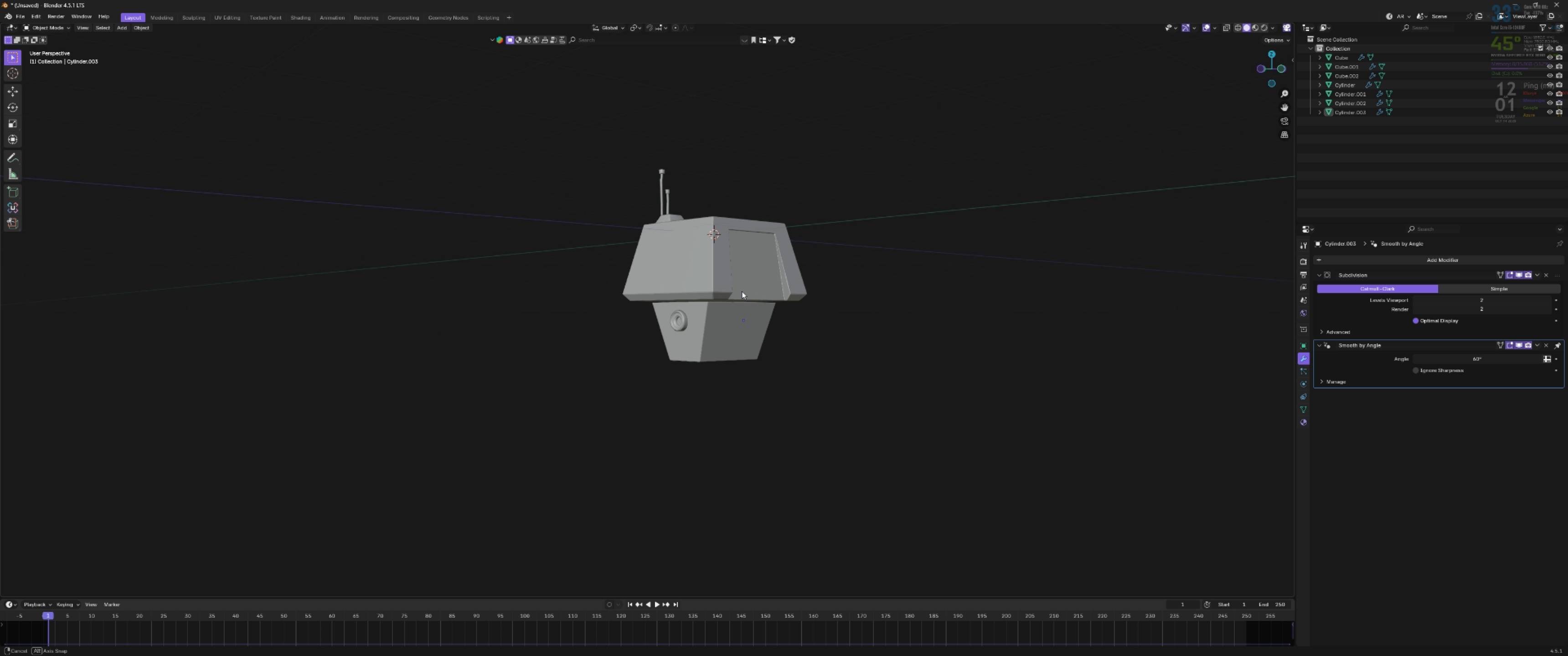 
scroll: coordinate [748, 293], scroll_direction: up, amount: 3.0
 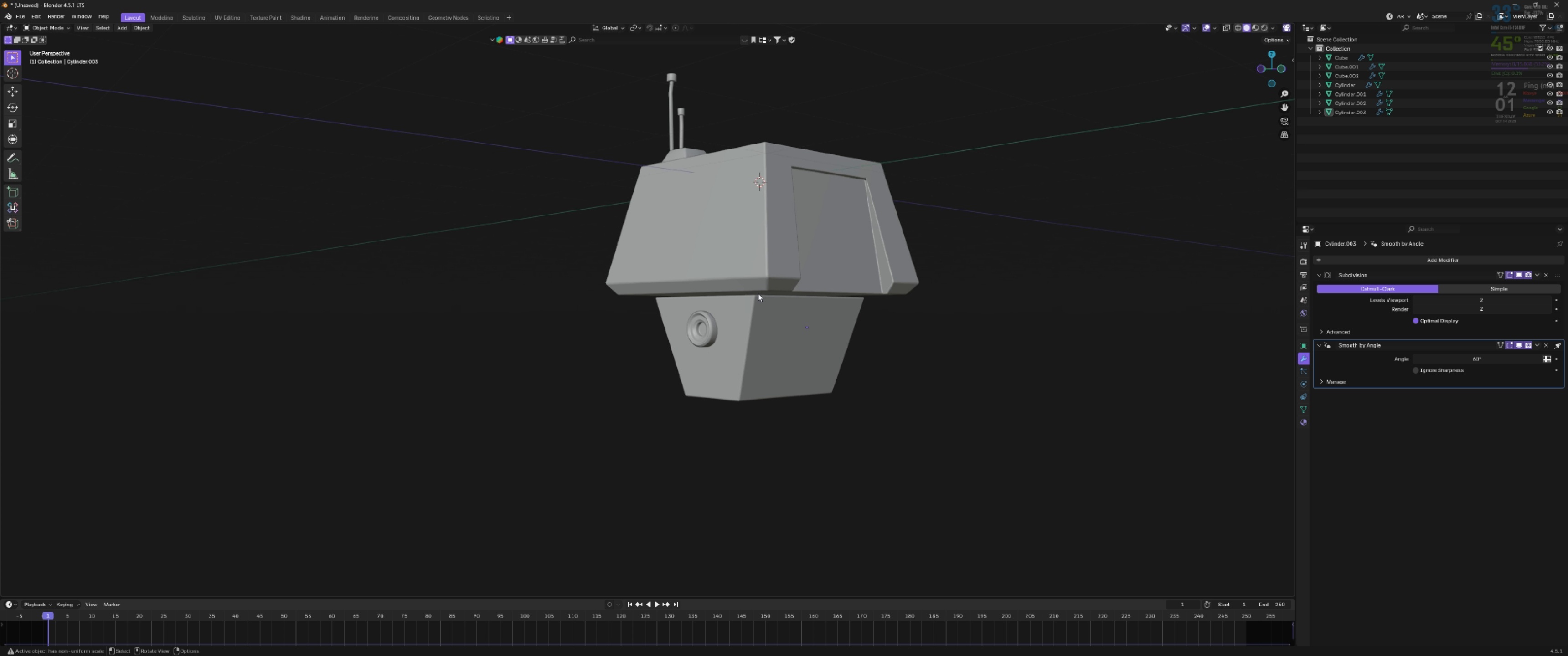 
hold_key(key=ShiftLeft, duration=0.49)
 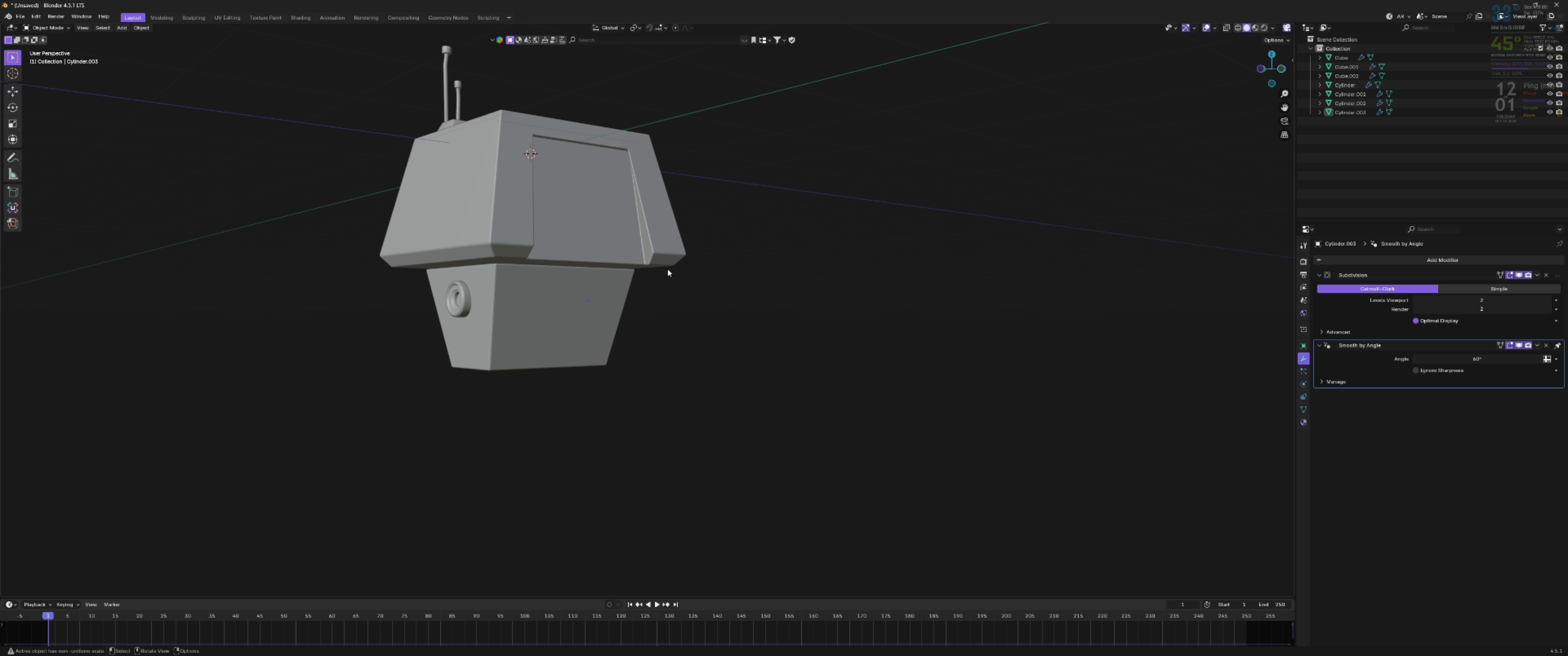 
key(Backquote)
 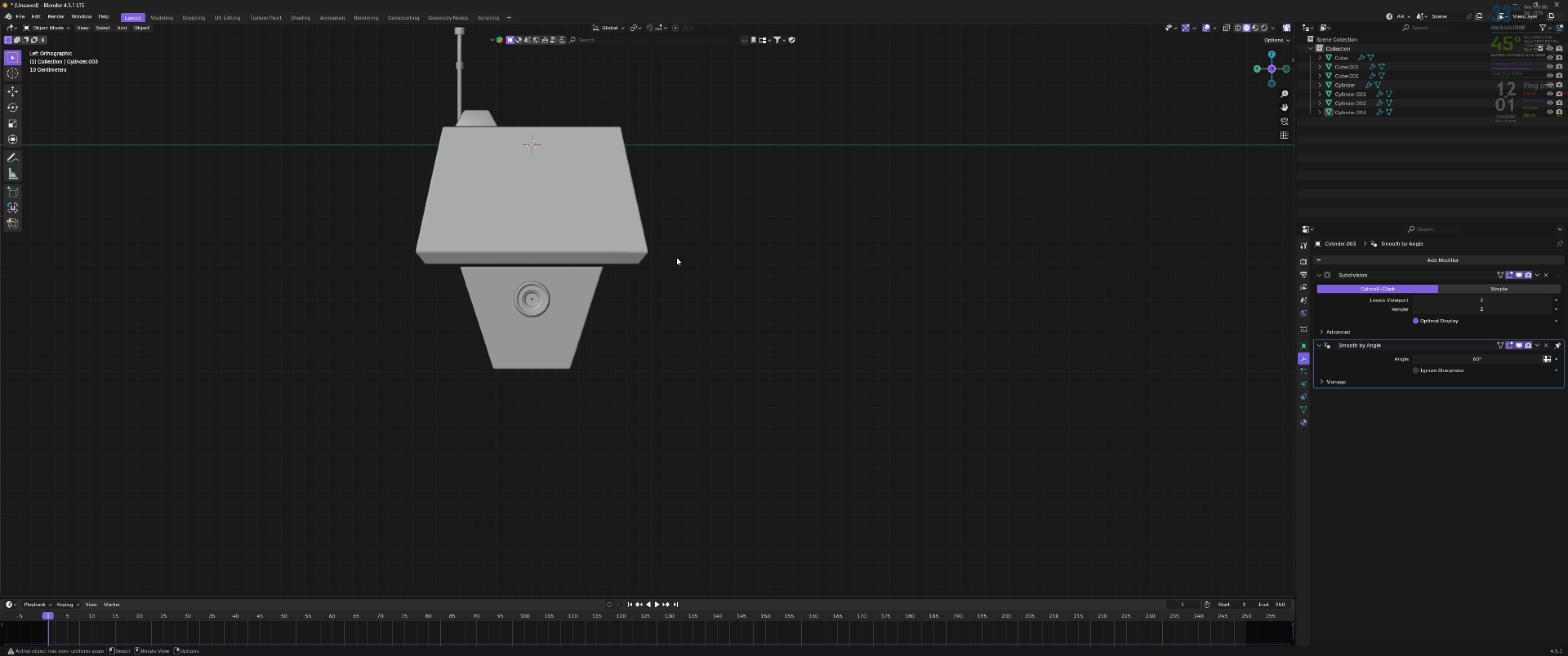 
scroll: coordinate [749, 267], scroll_direction: down, amount: 3.0
 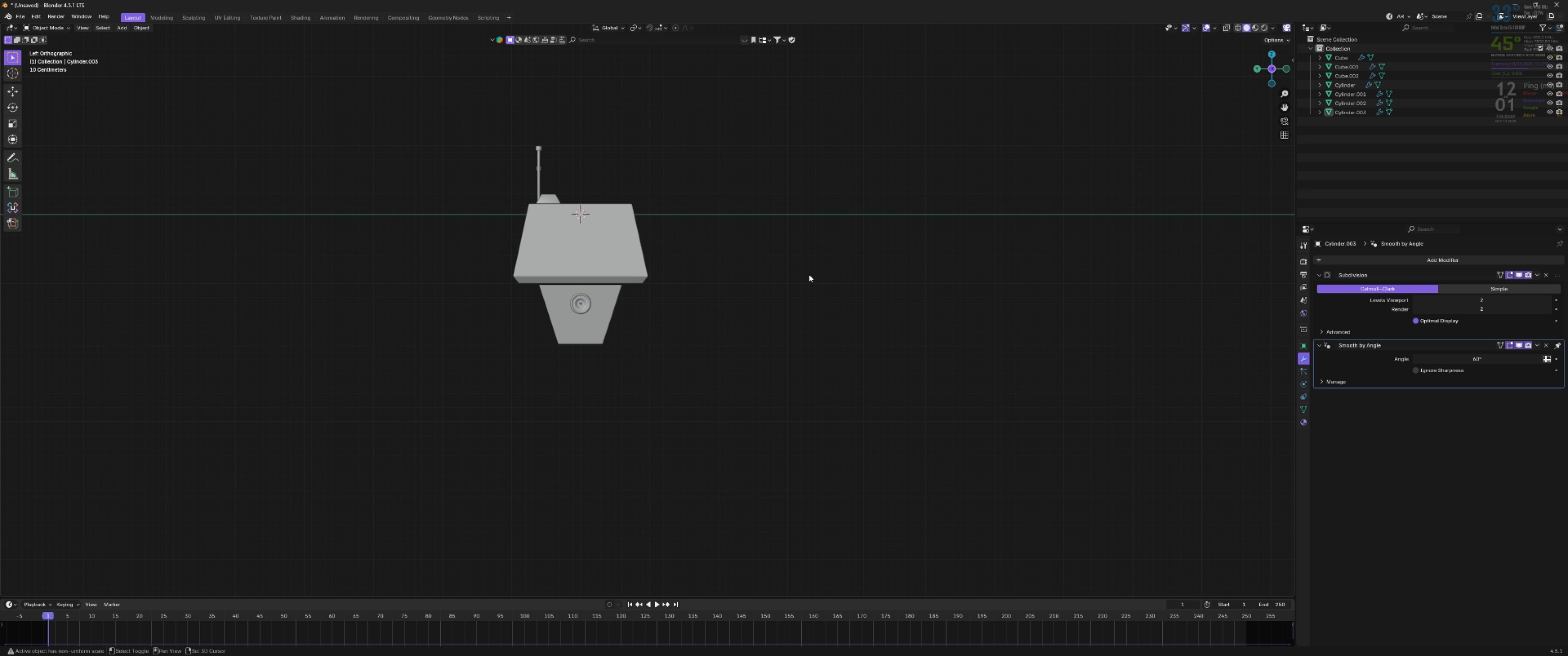 
key(Shift+A)
 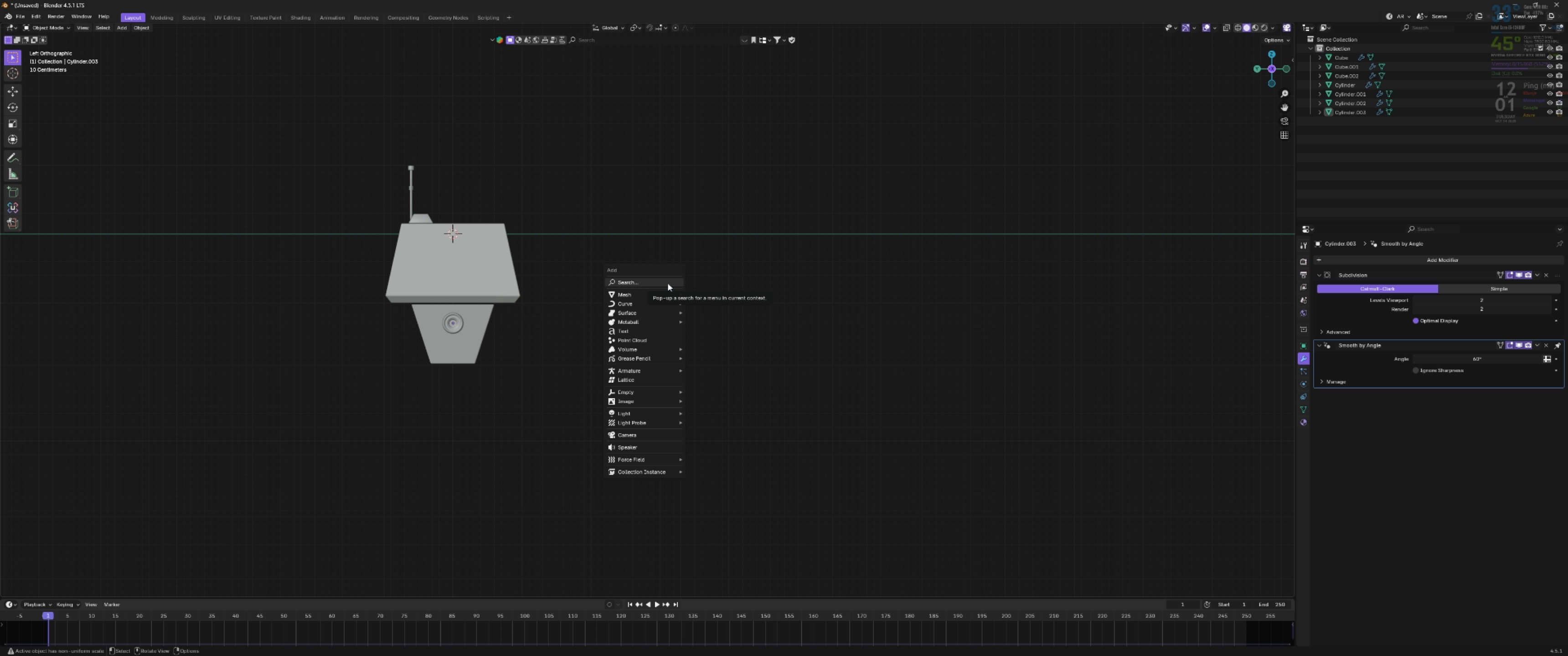 
mouse_move([659, 294])
 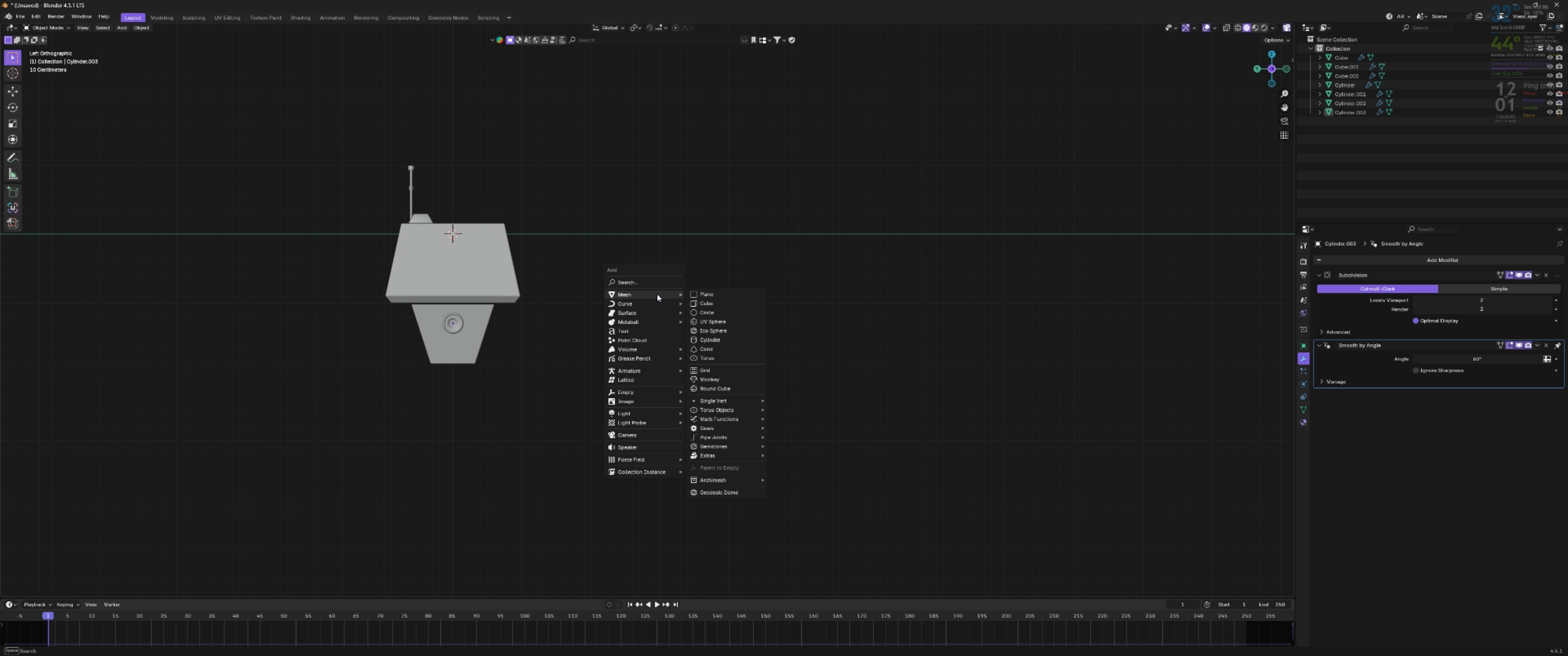 
wait(17.25)
 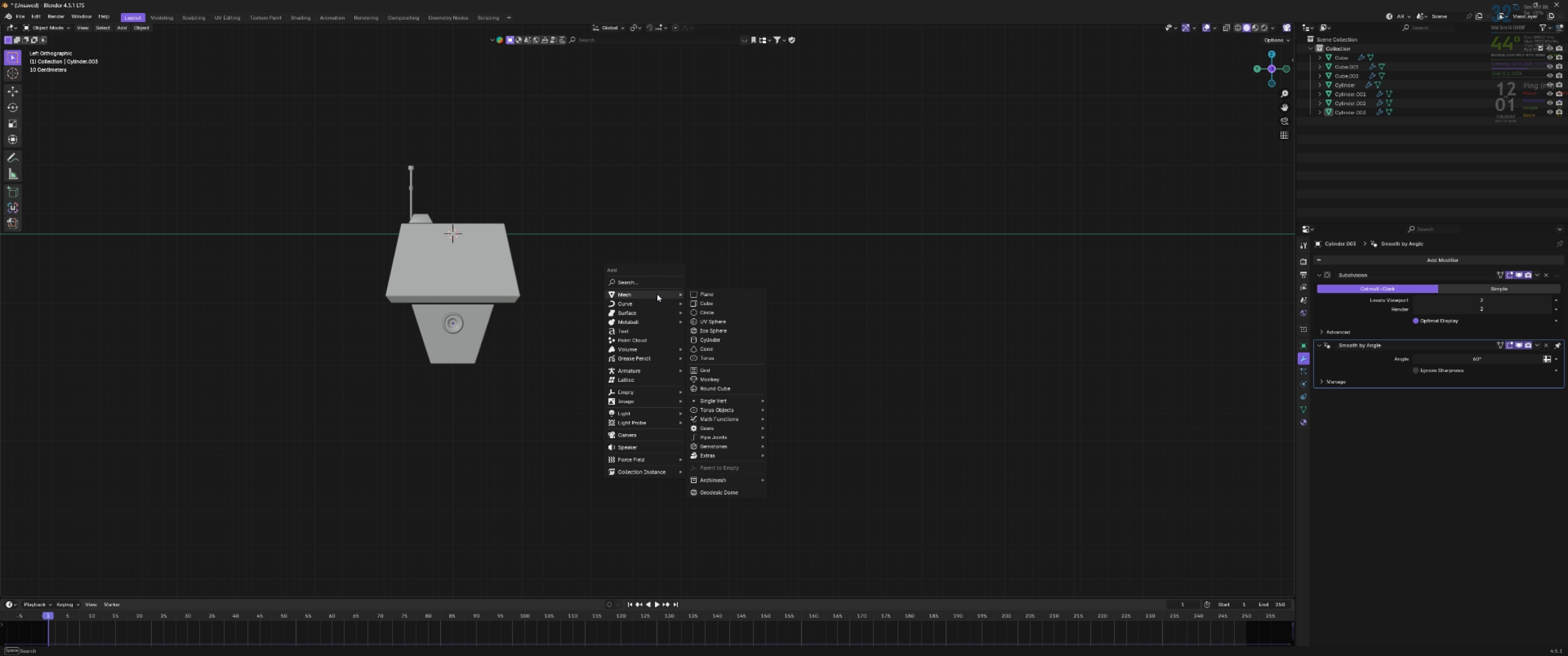 
left_click([723, 338])
 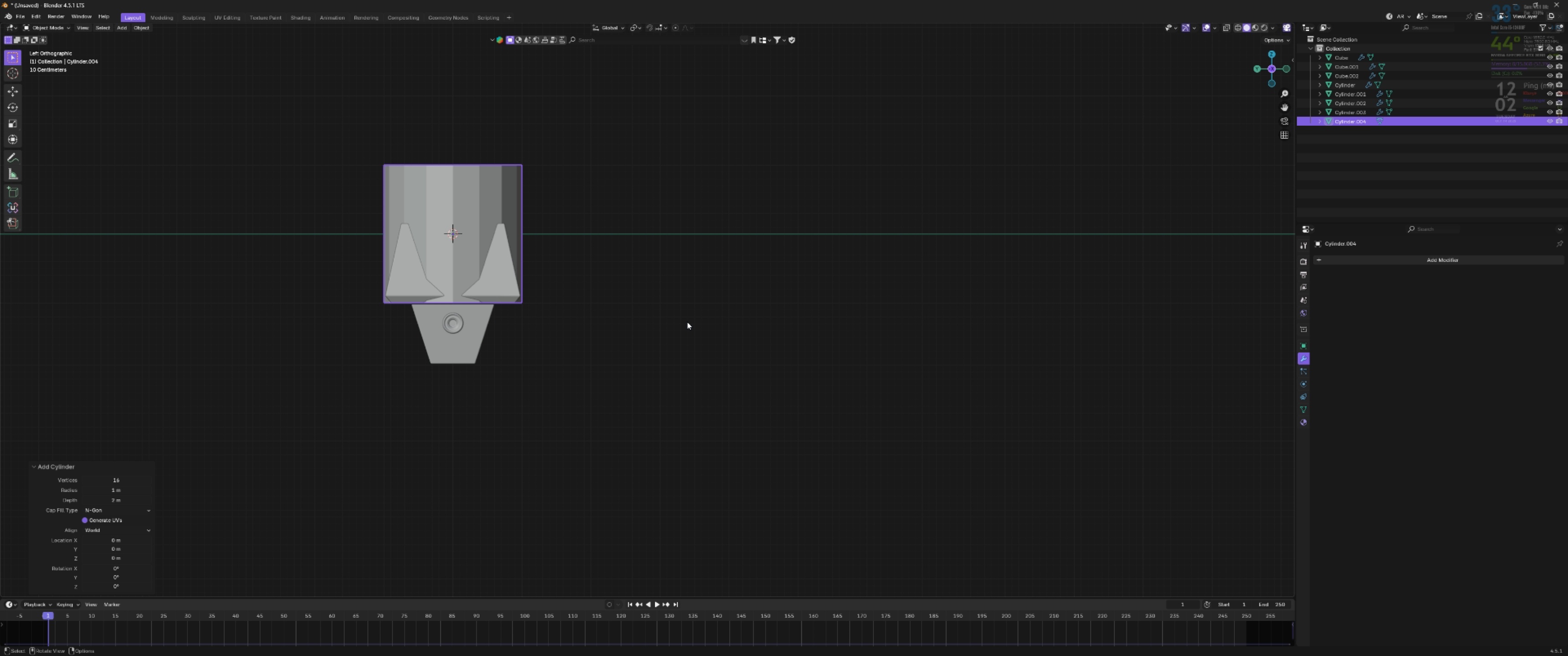 
key(Slash)
 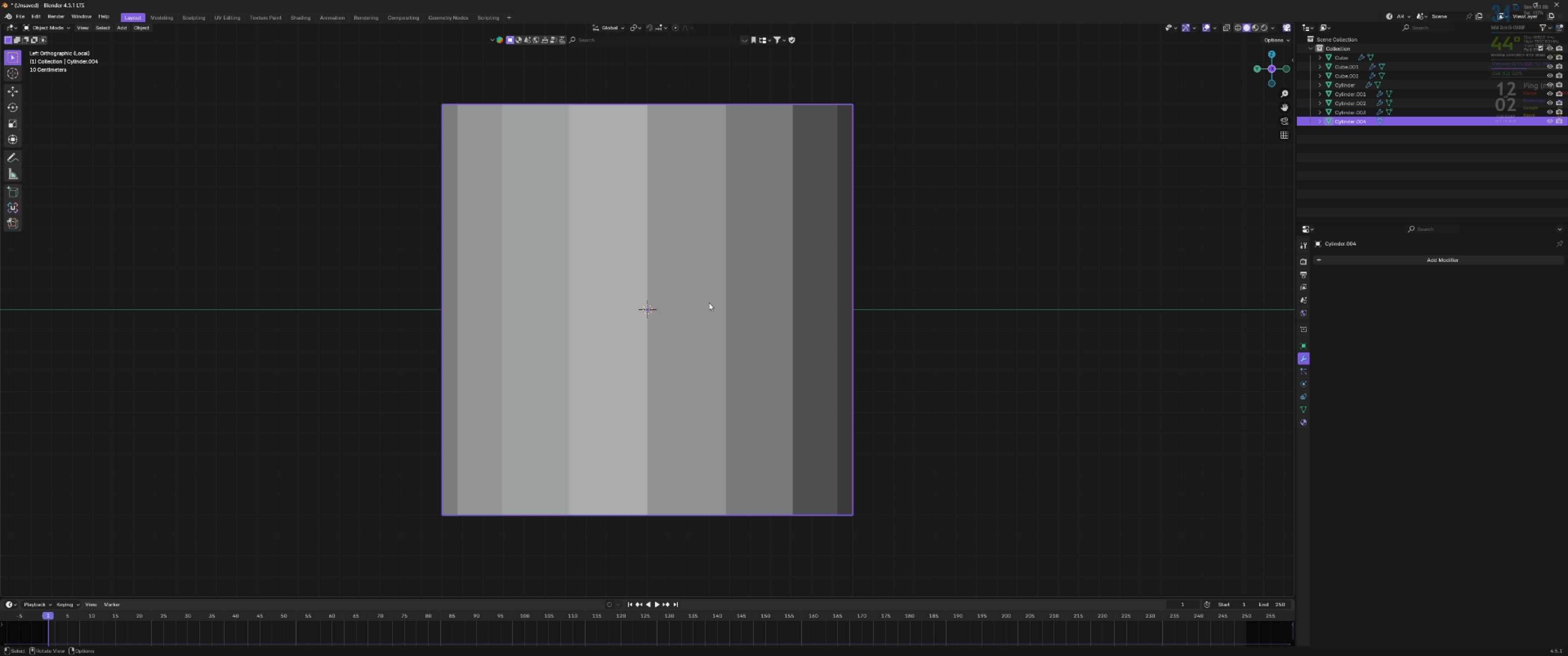 
key(Tab)
 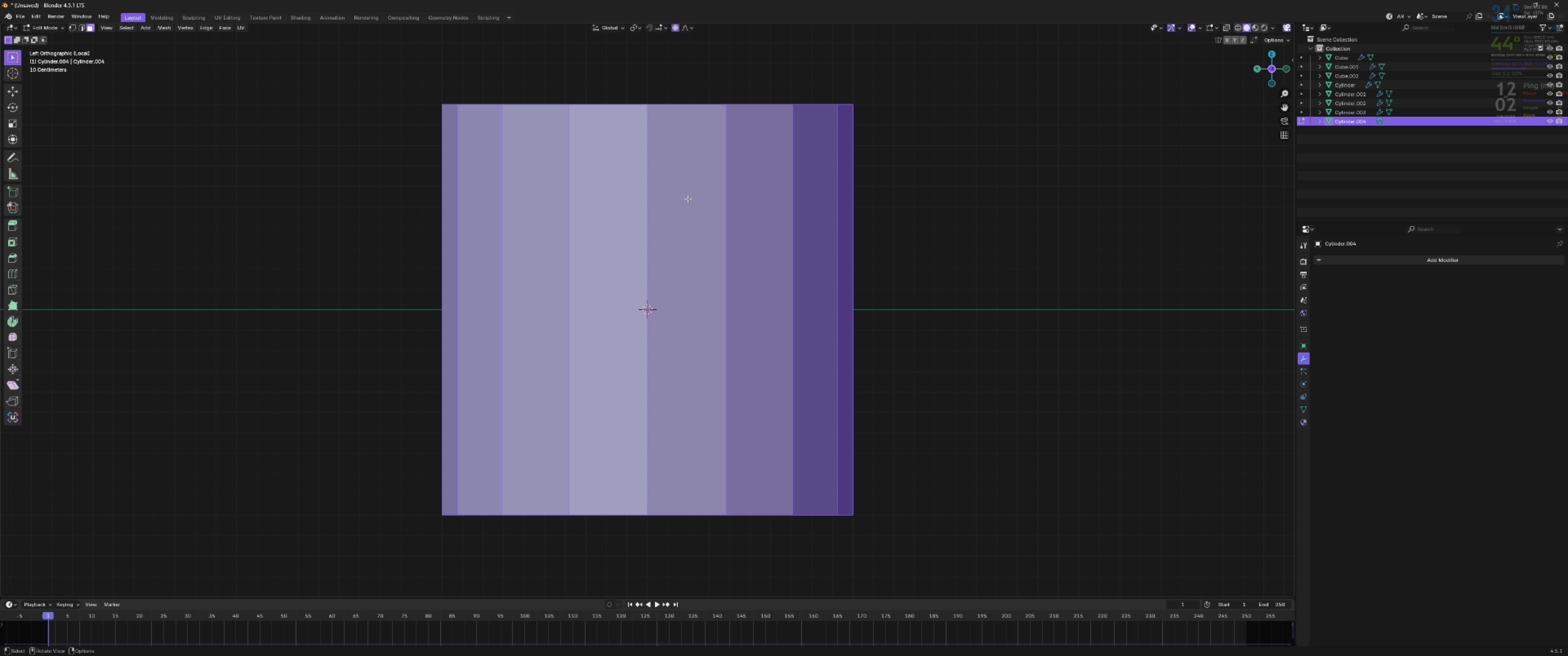 
key(Tab)
 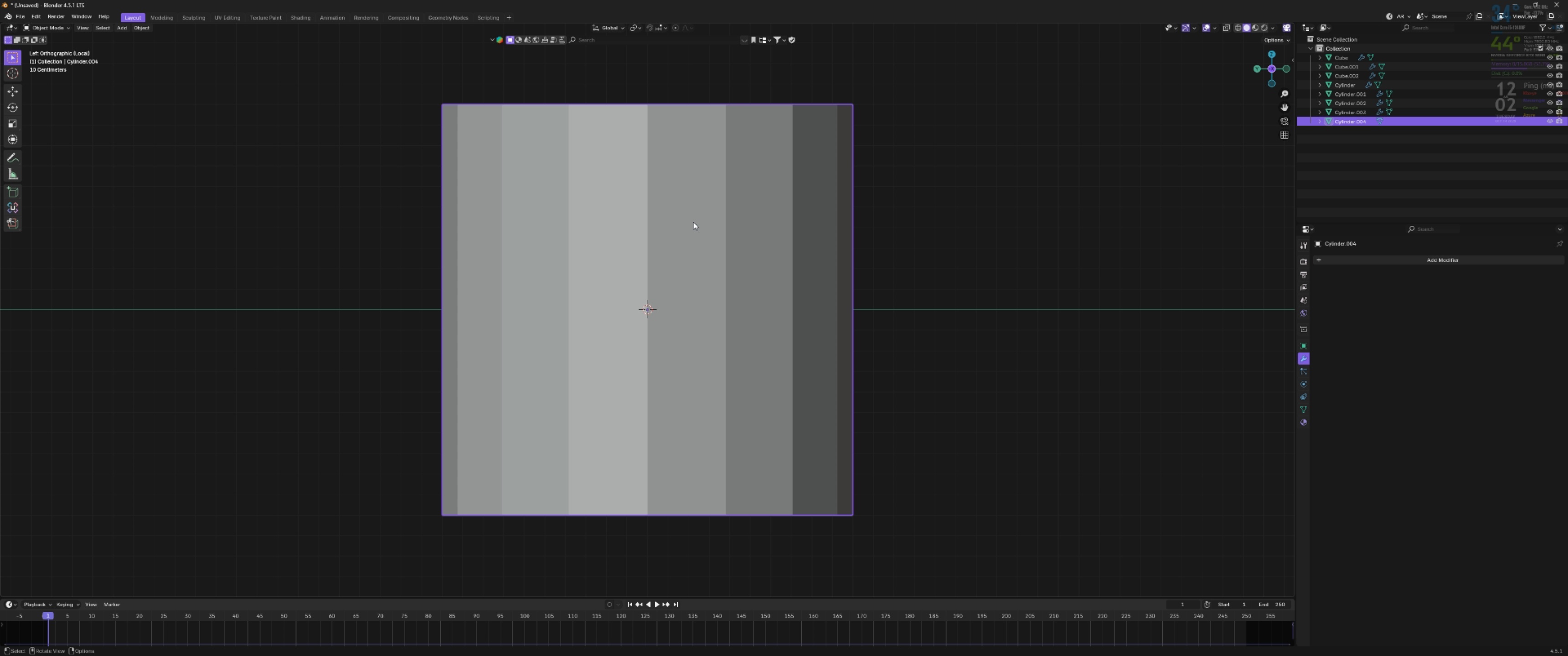 
key(Backquote)
 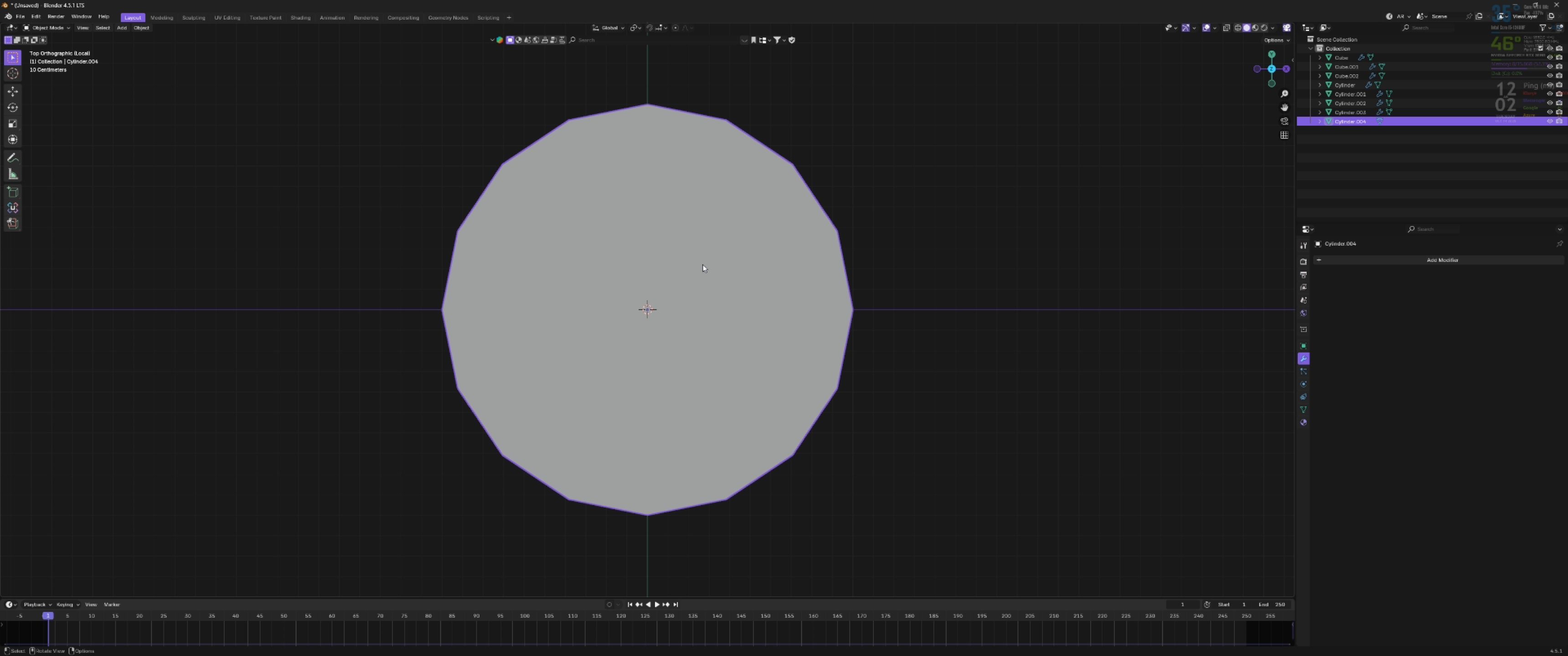 
scroll: coordinate [703, 264], scroll_direction: down, amount: 1.0
 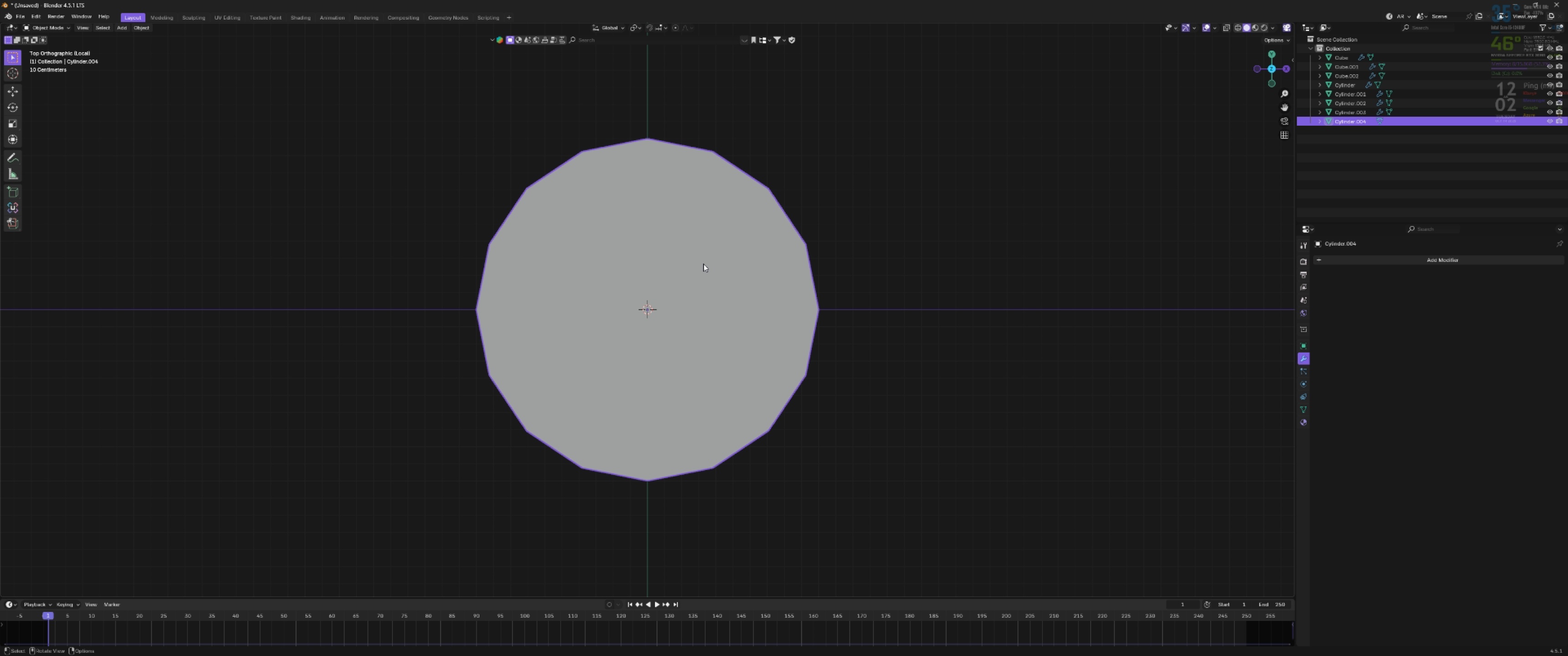 
key(Tab)
 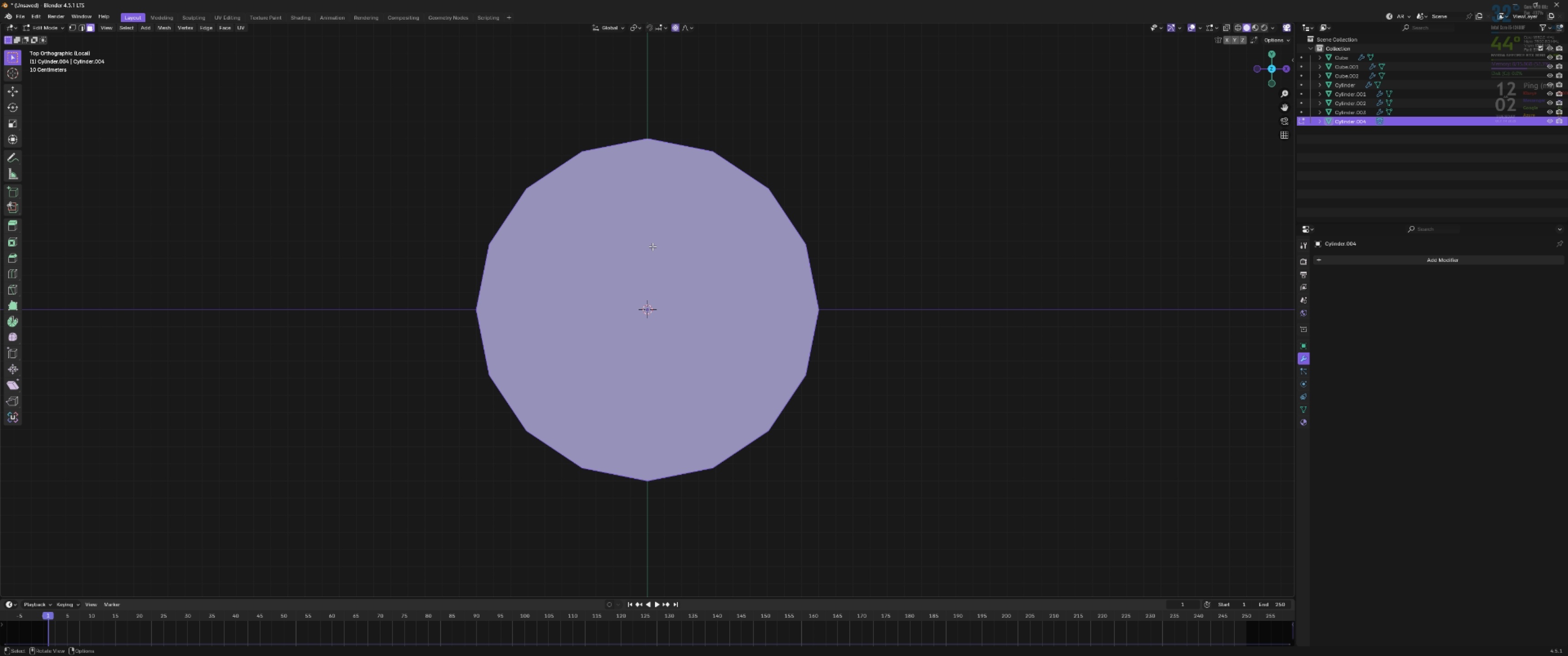 
key(1)
 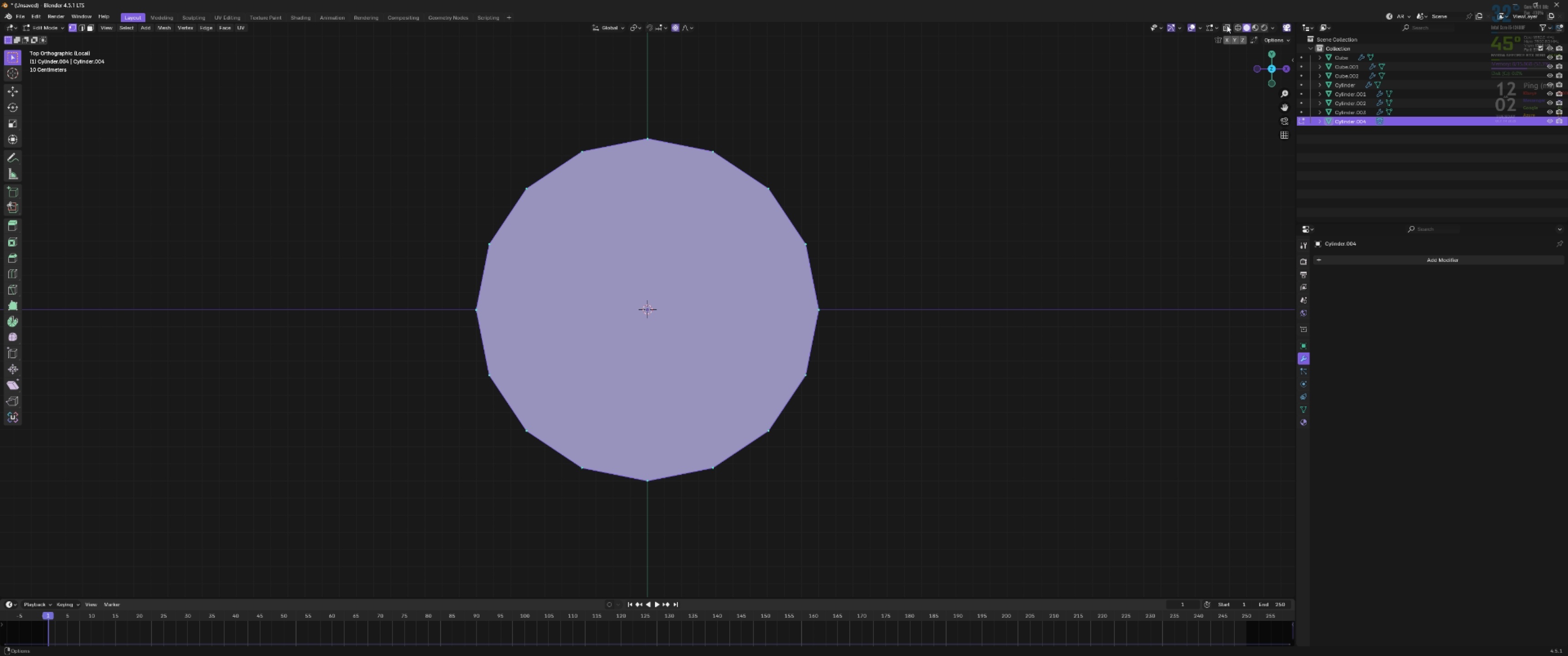 
left_click([1227, 26])
 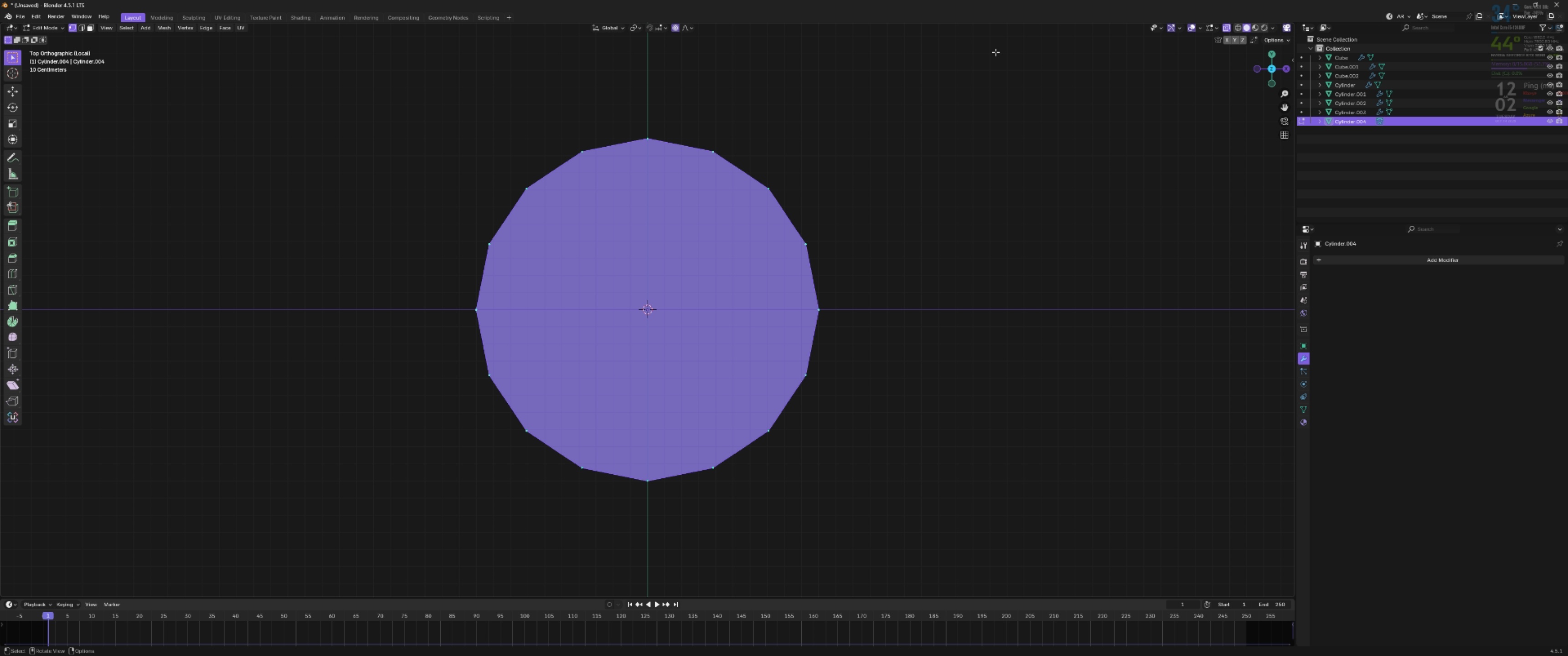 
wait(25.79)
 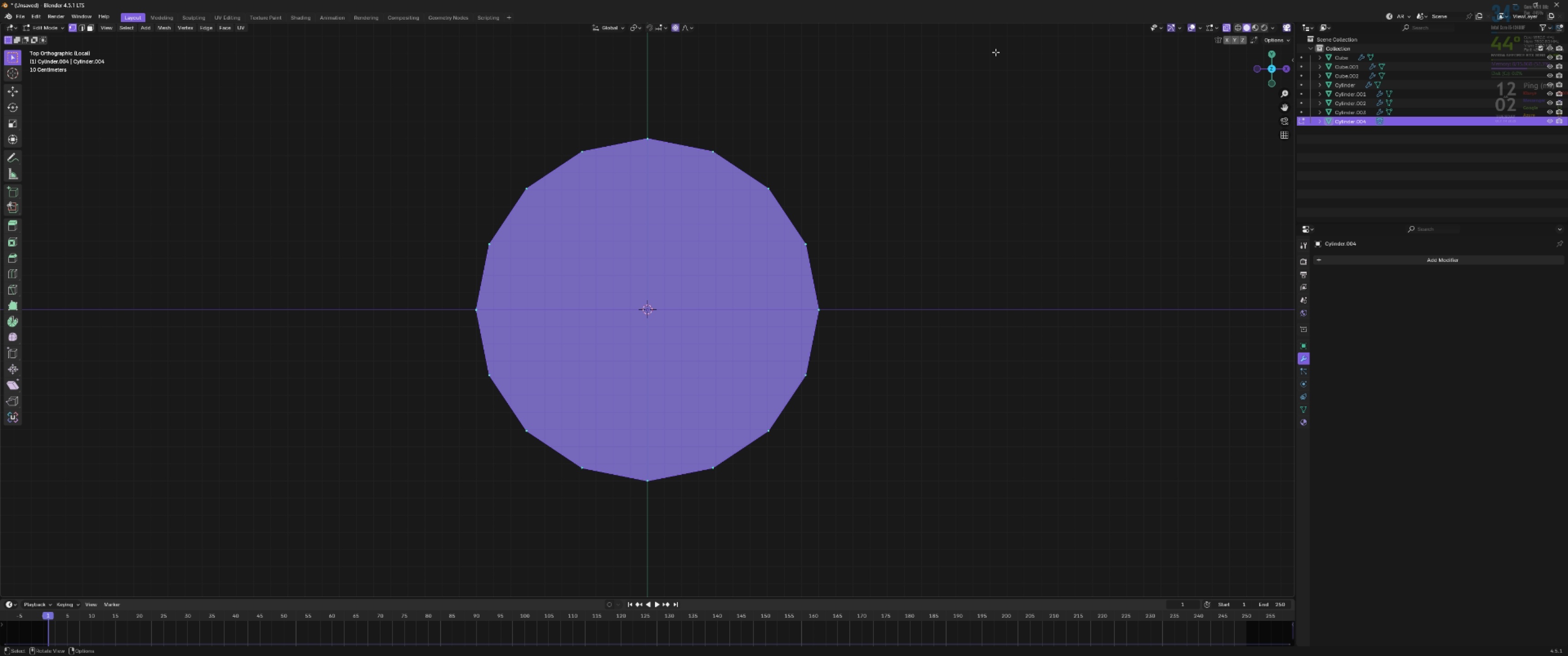 
left_click_drag(start_coordinate=[429, 127], to_coordinate=[624, 475])
 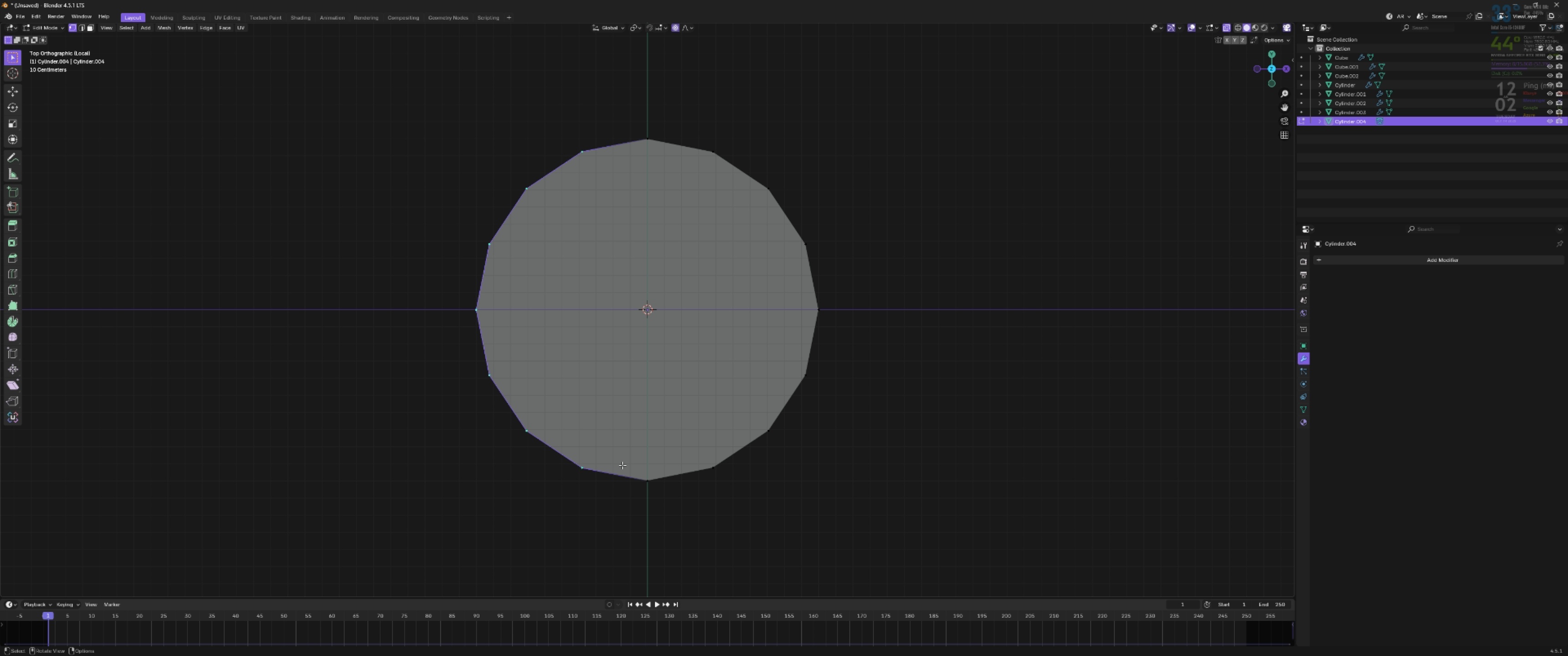 
hold_key(key=ShiftLeft, duration=1.52)
left_click_drag(start_coordinate=[418, 338], to_coordinate=[973, 560])
 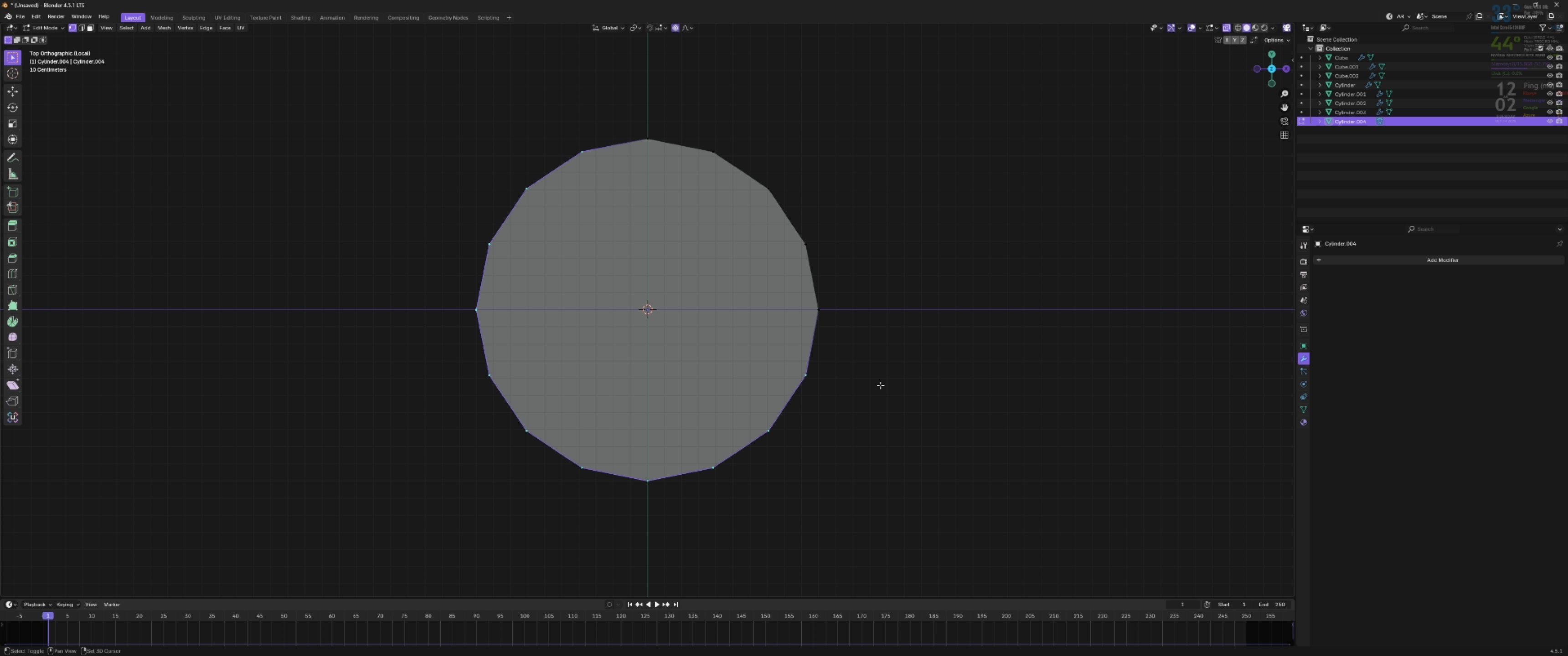 
hold_key(key=ShiftLeft, duration=0.46)
 